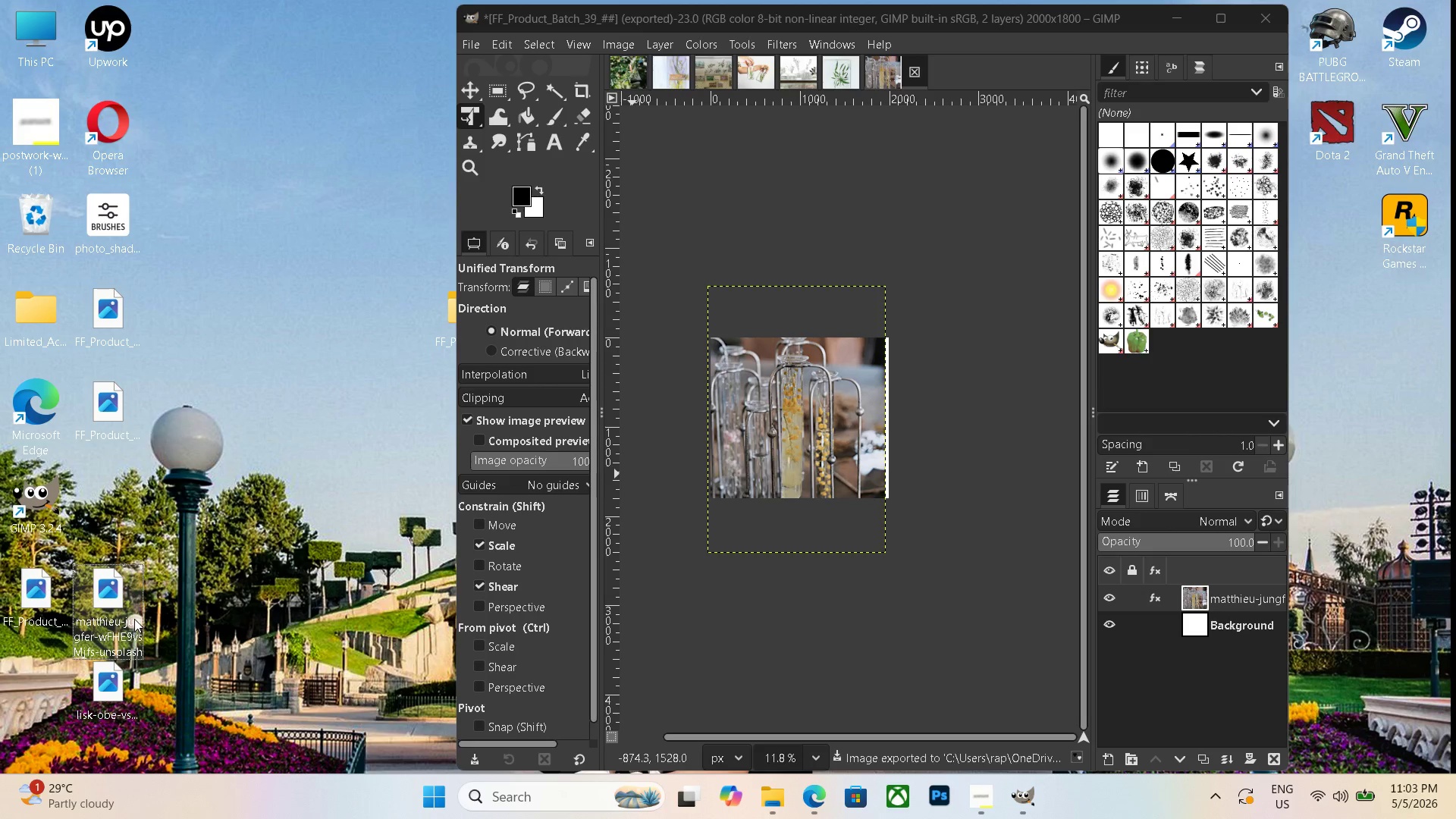 
left_click([134, 619])
 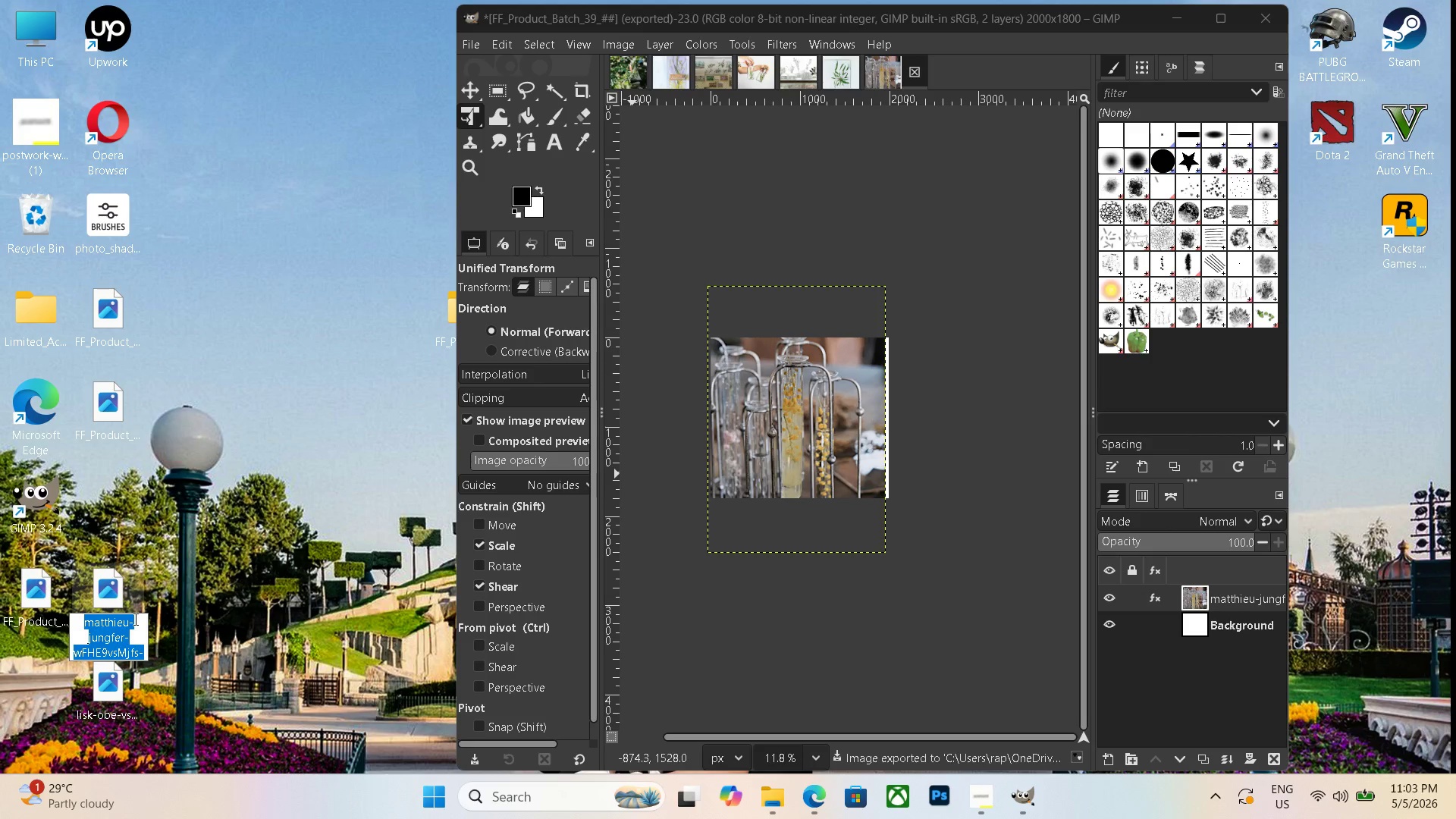 
key(Delete)
 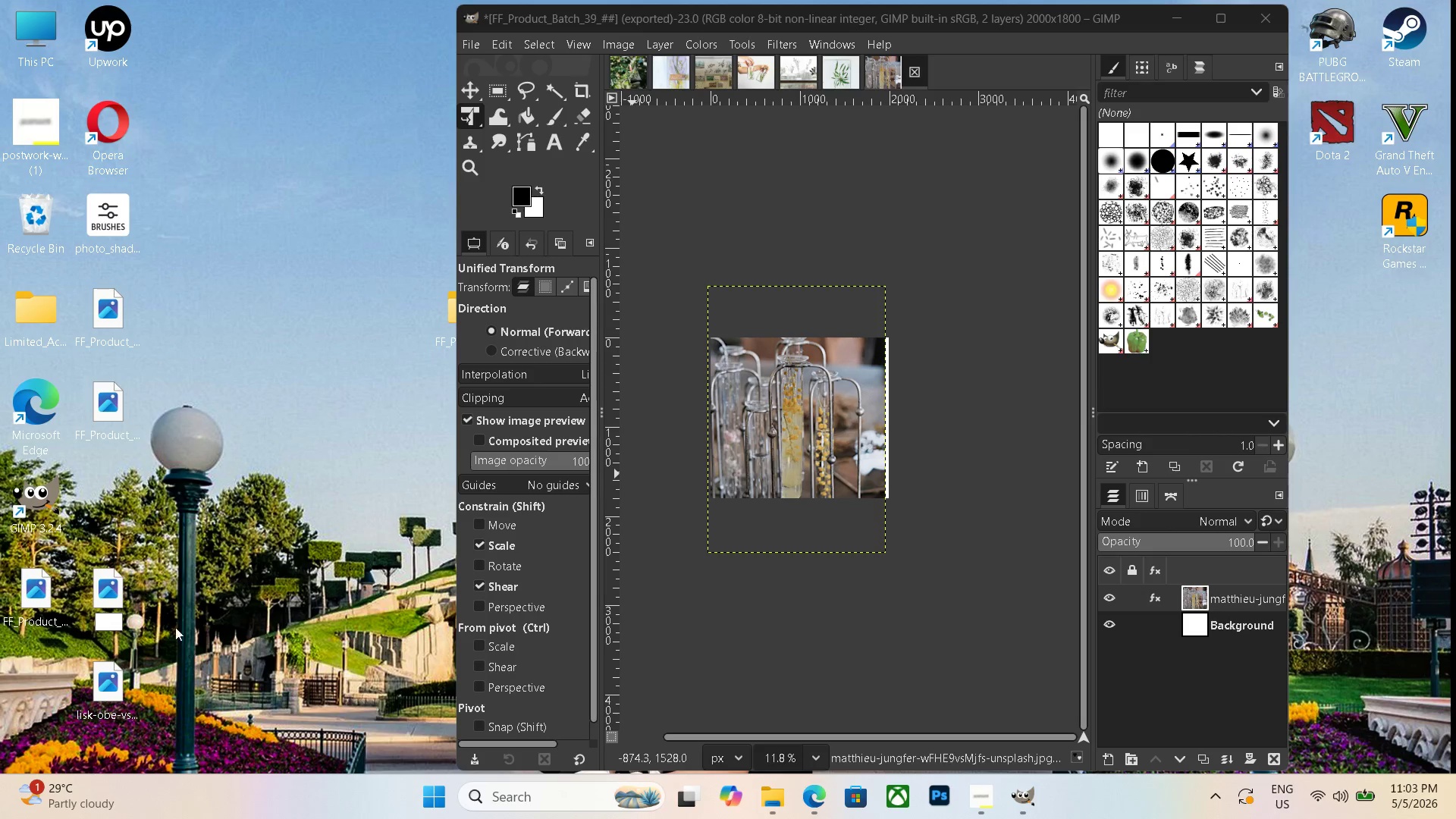 
left_click([133, 592])
 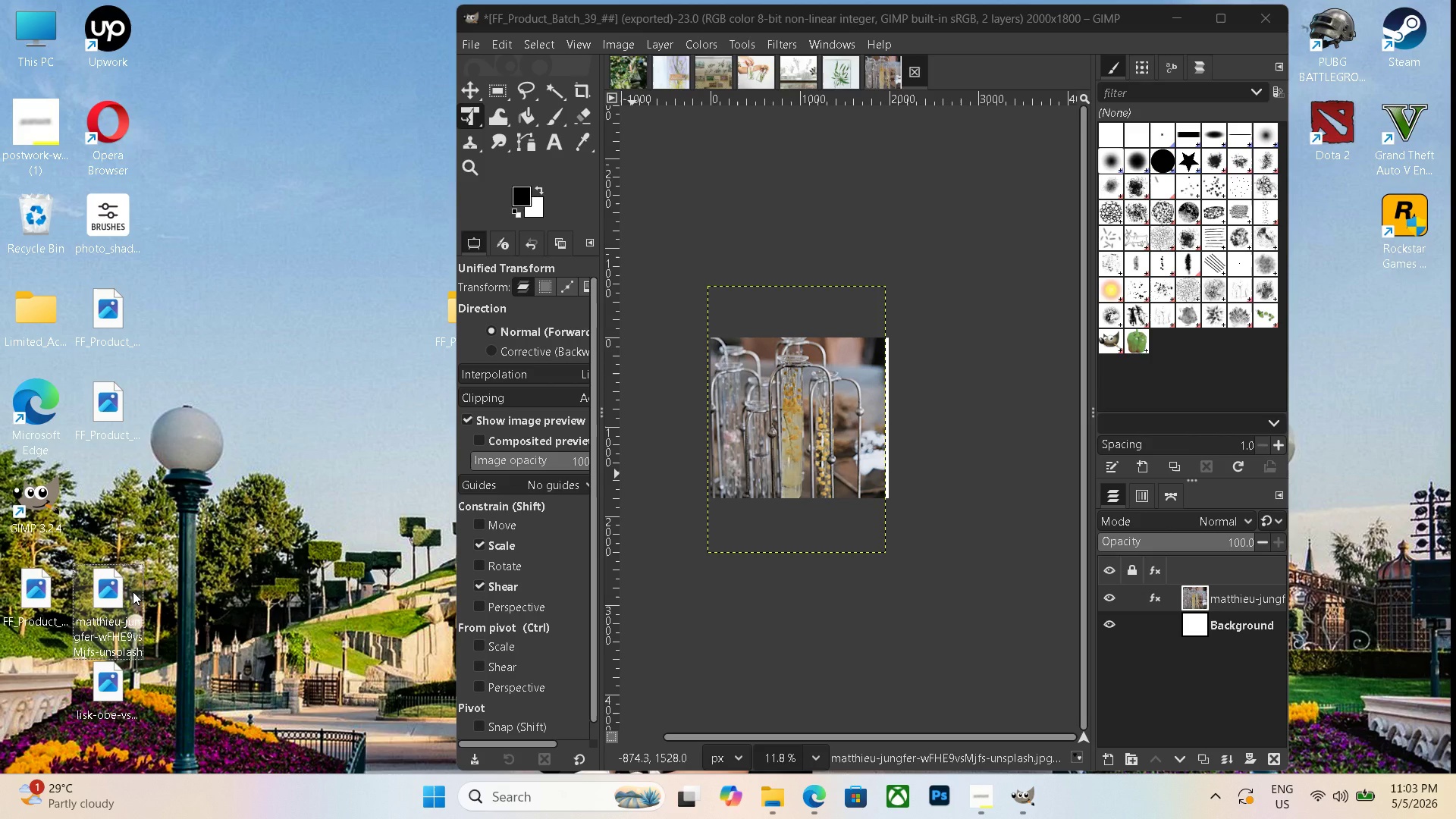 
key(Delete)
 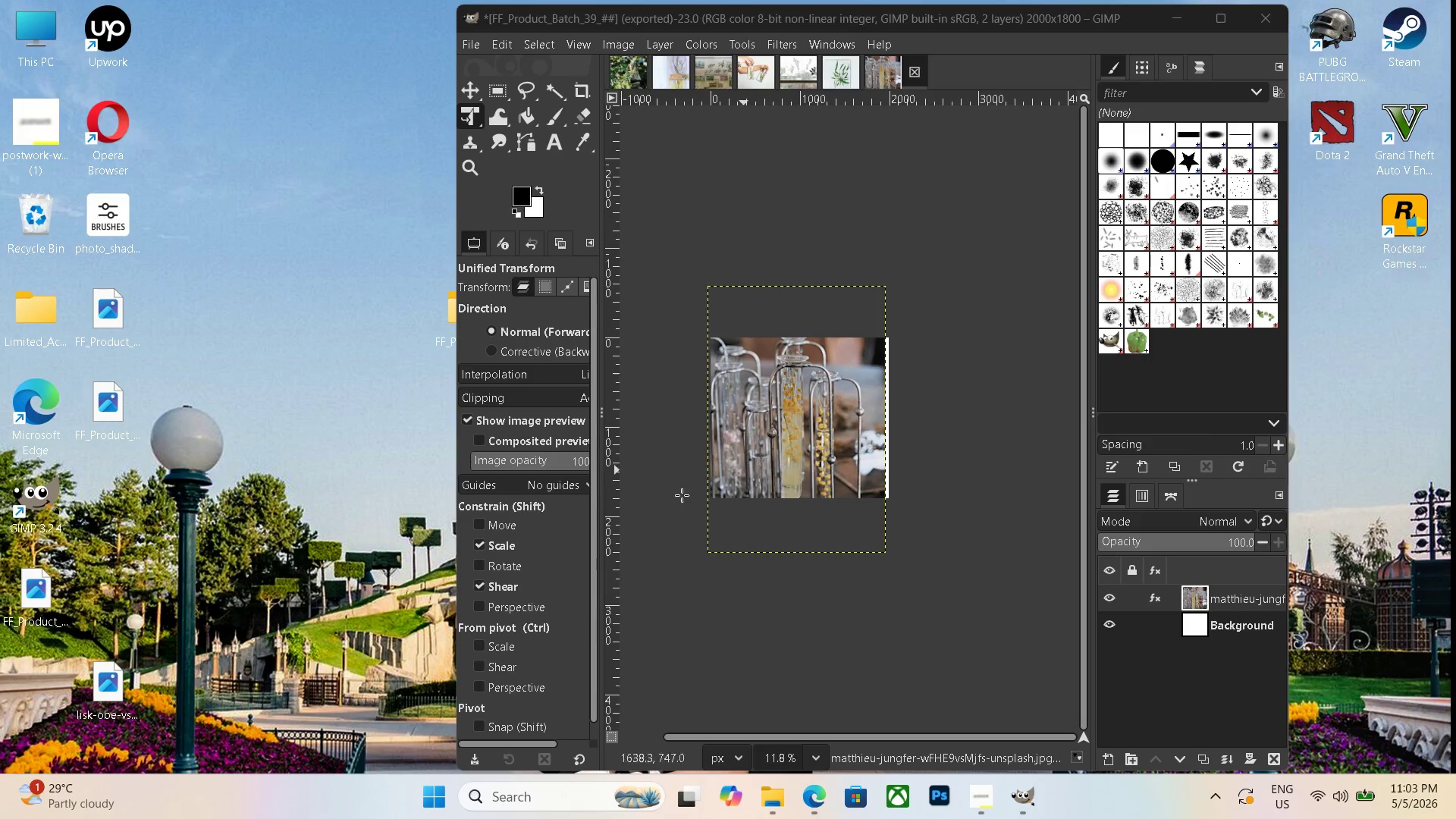 
key(Control+N)
 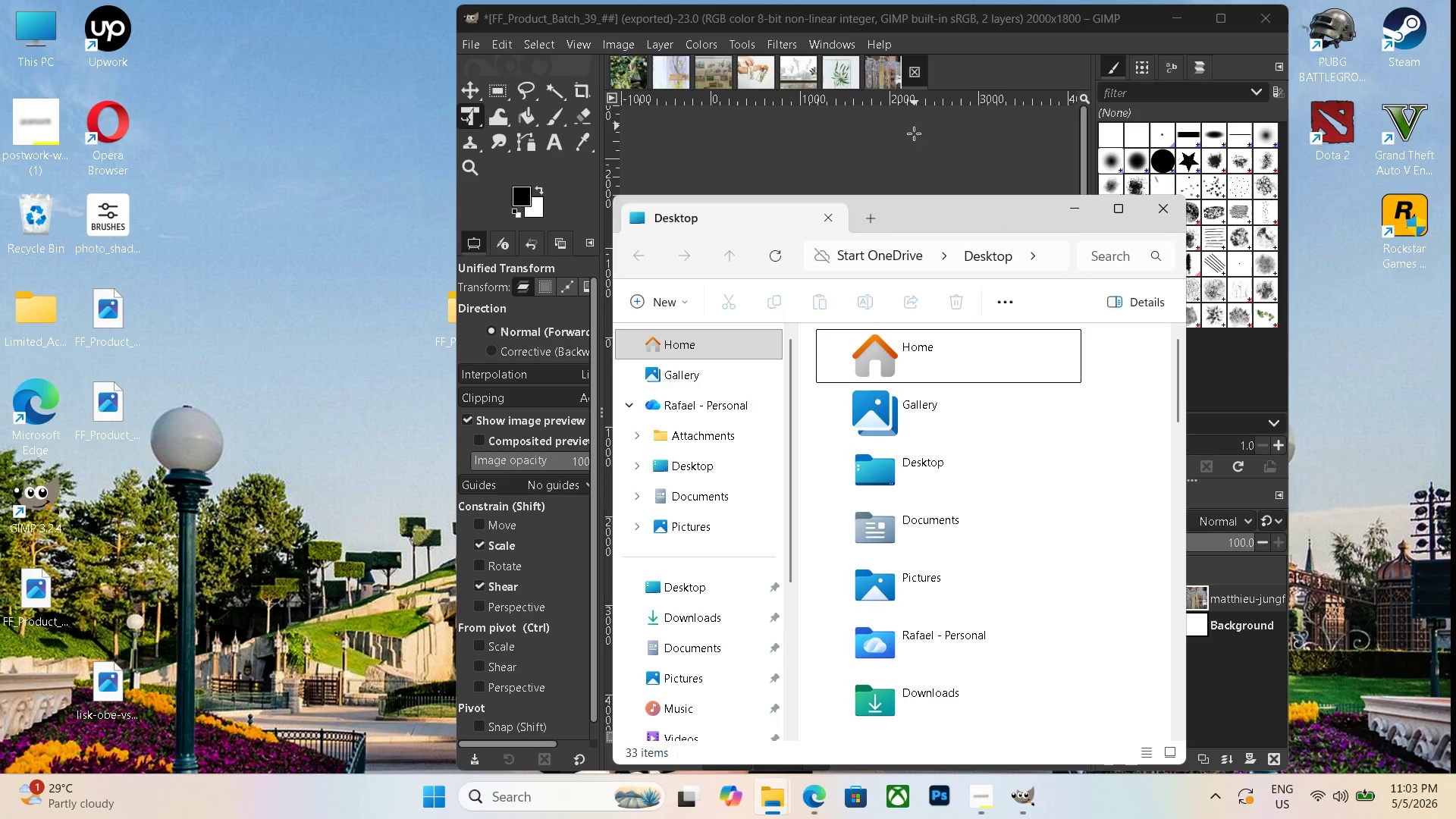 
double_click([923, 170])
 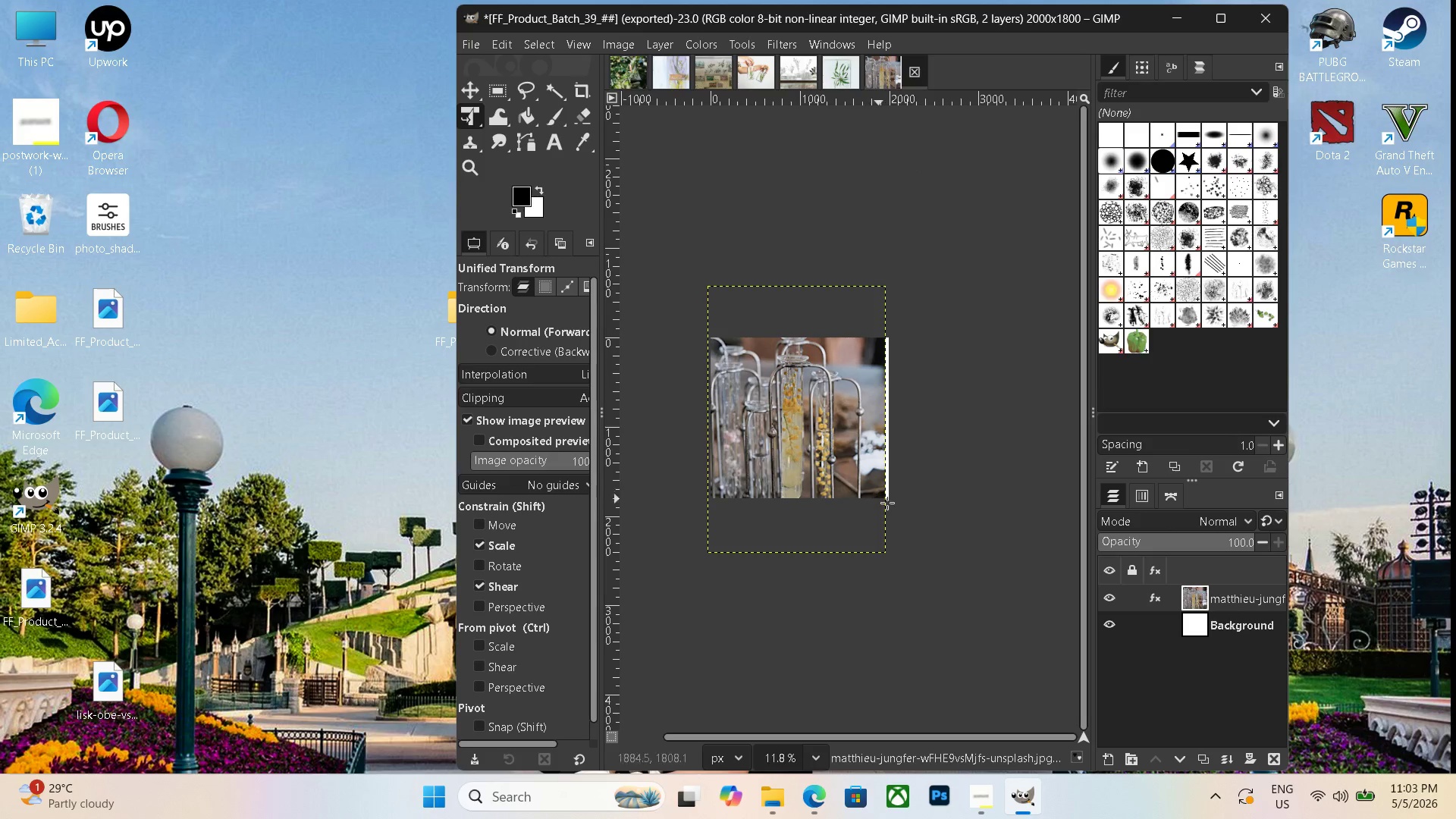 
key(Control+N)
 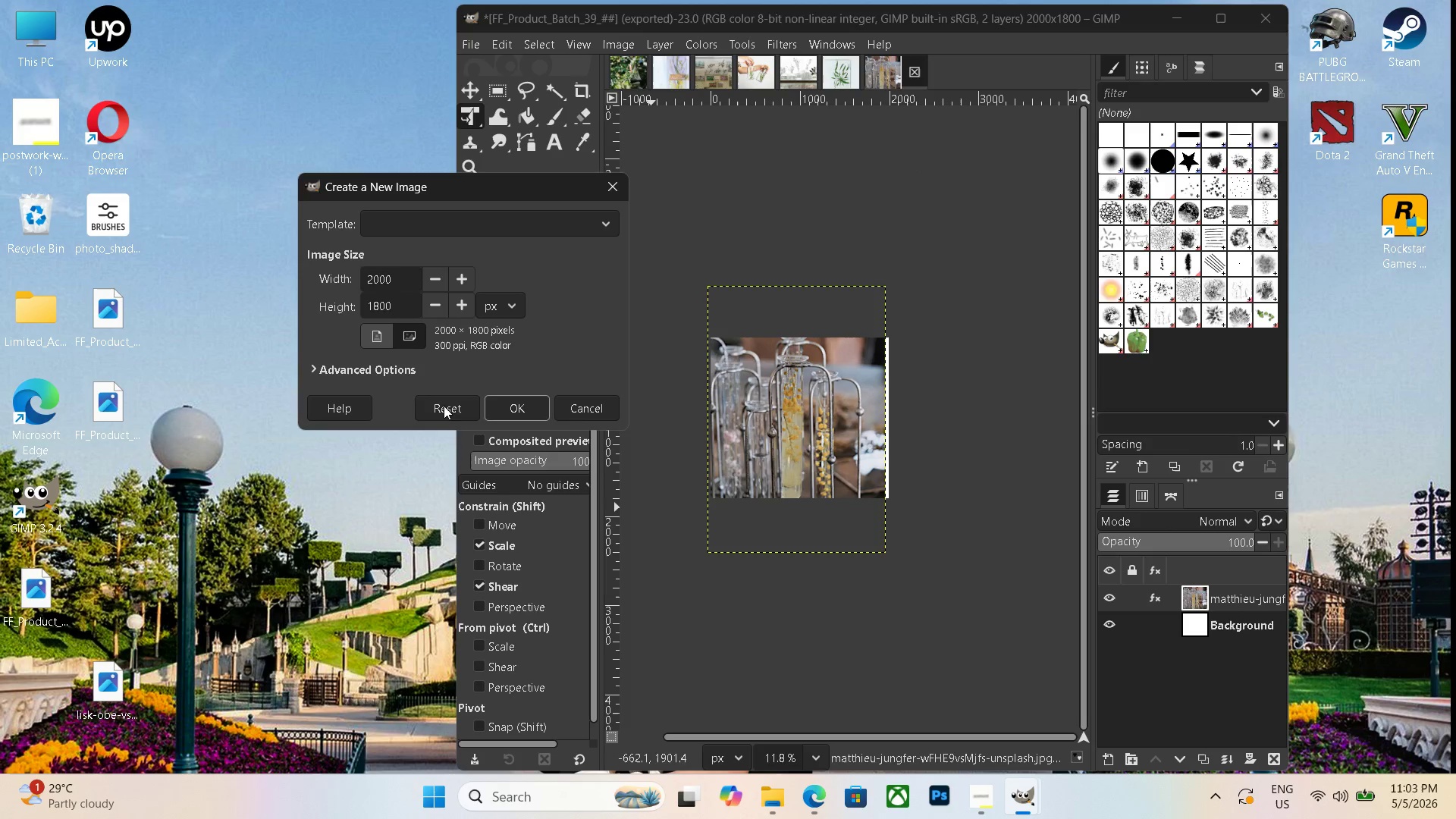 
left_click([515, 406])
 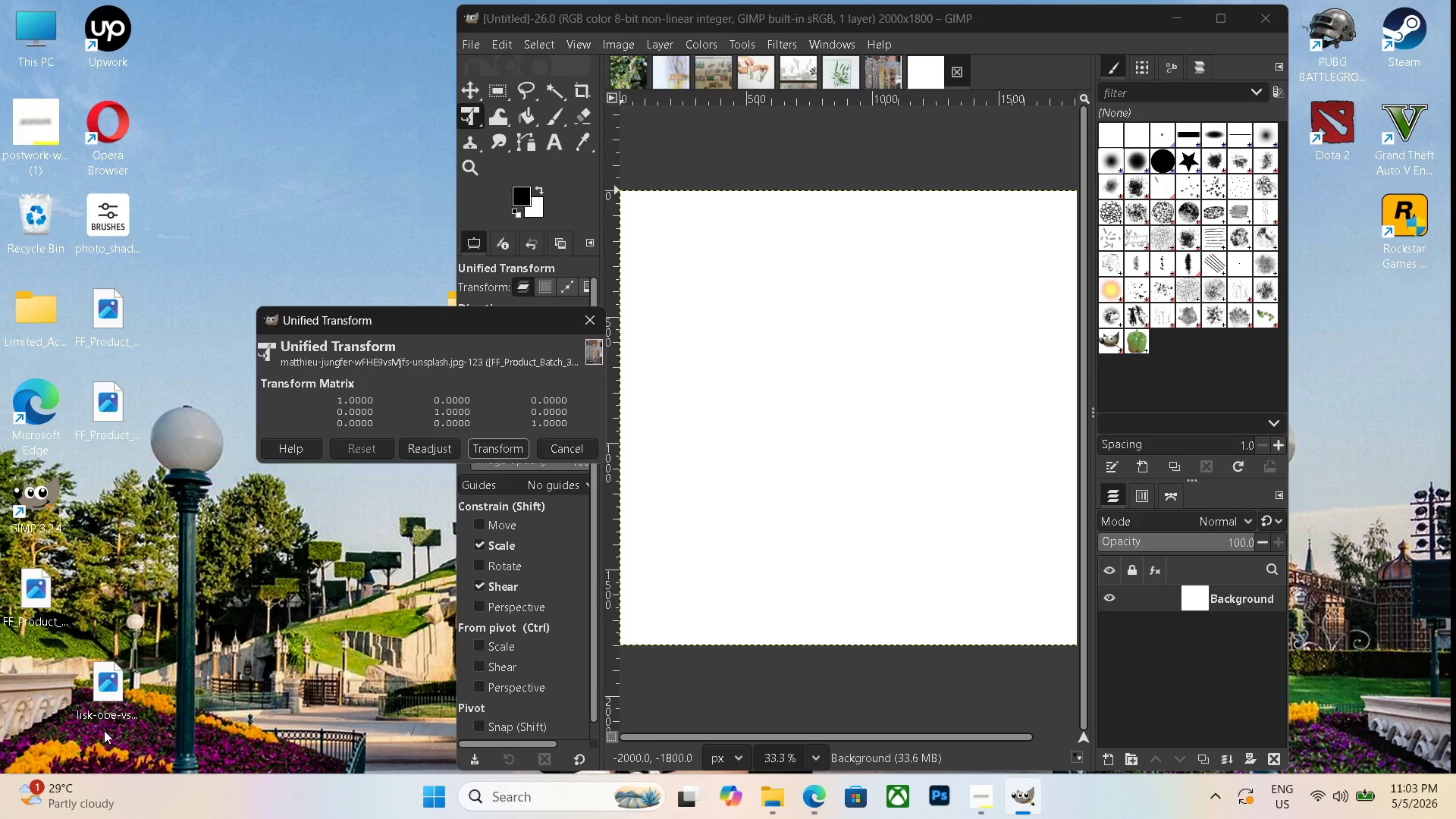 
left_click_drag(start_coordinate=[111, 692], to_coordinate=[819, 469])
 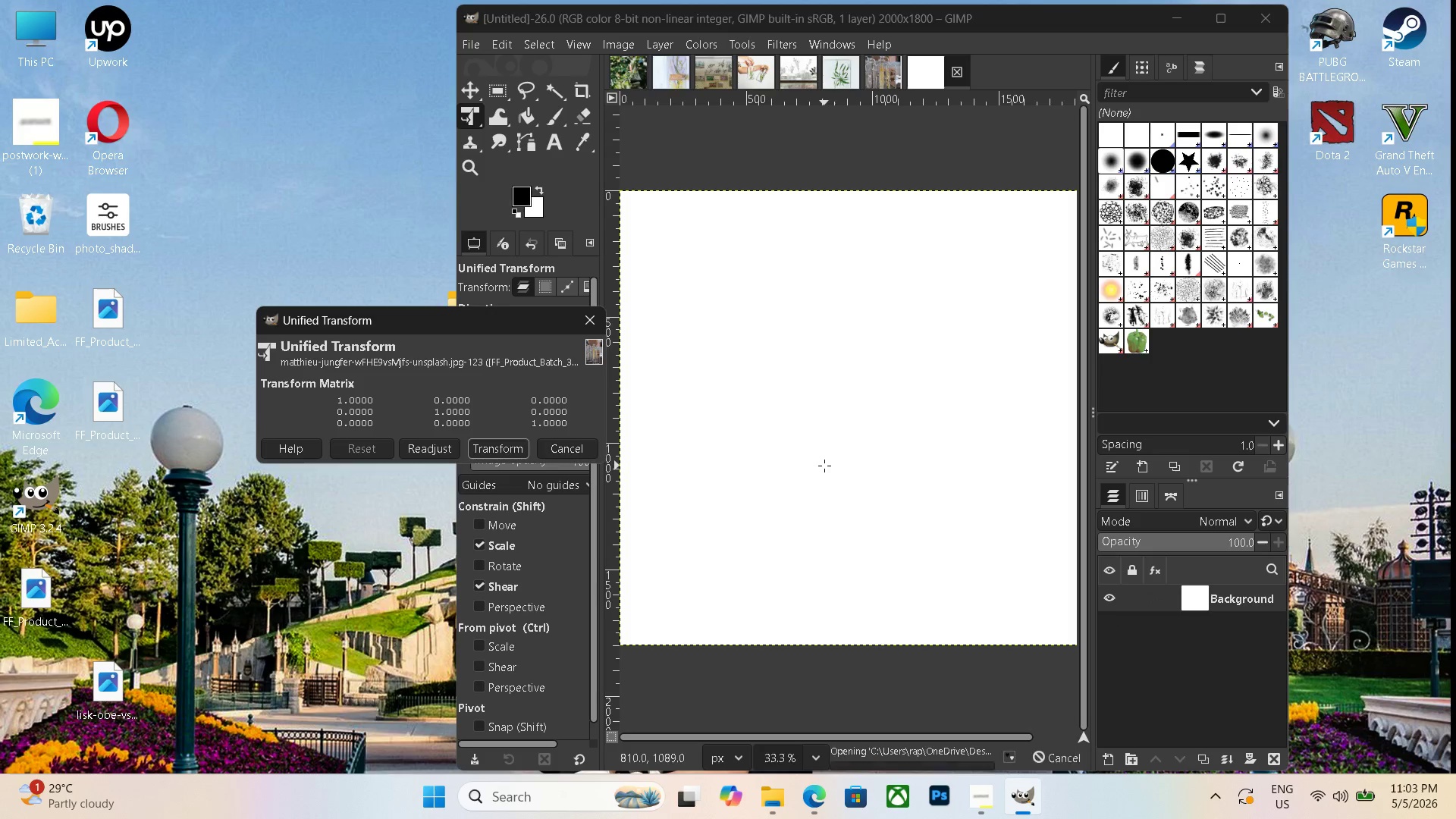 
hold_key(key=ControlLeft, duration=0.52)
hold_key(key=ControlLeft, duration=1.0)
scroll: coordinate [824, 467], scroll_direction: down, amount: 20.0
 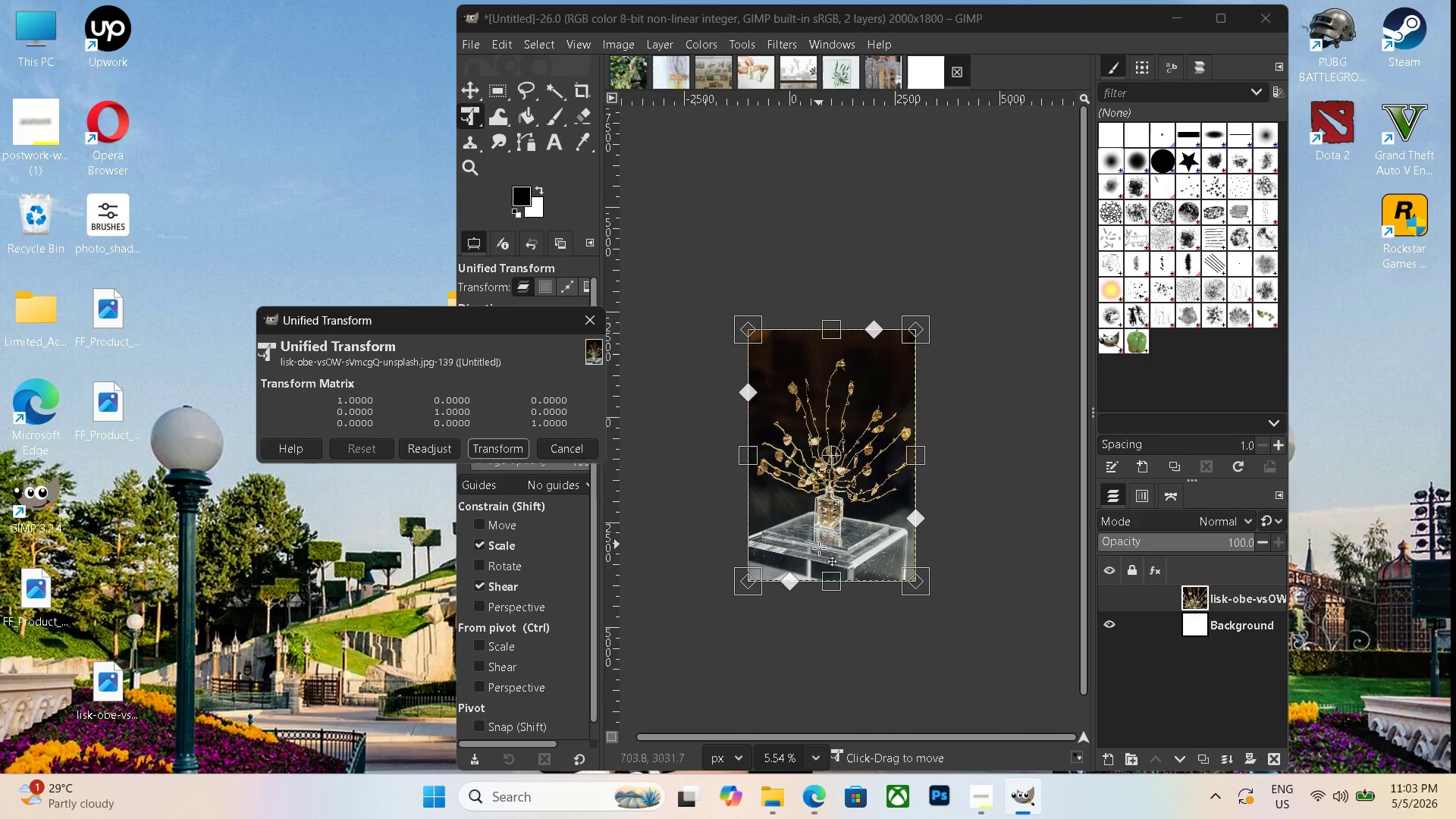 
left_click_drag(start_coordinate=[829, 580], to_coordinate=[865, 462])
 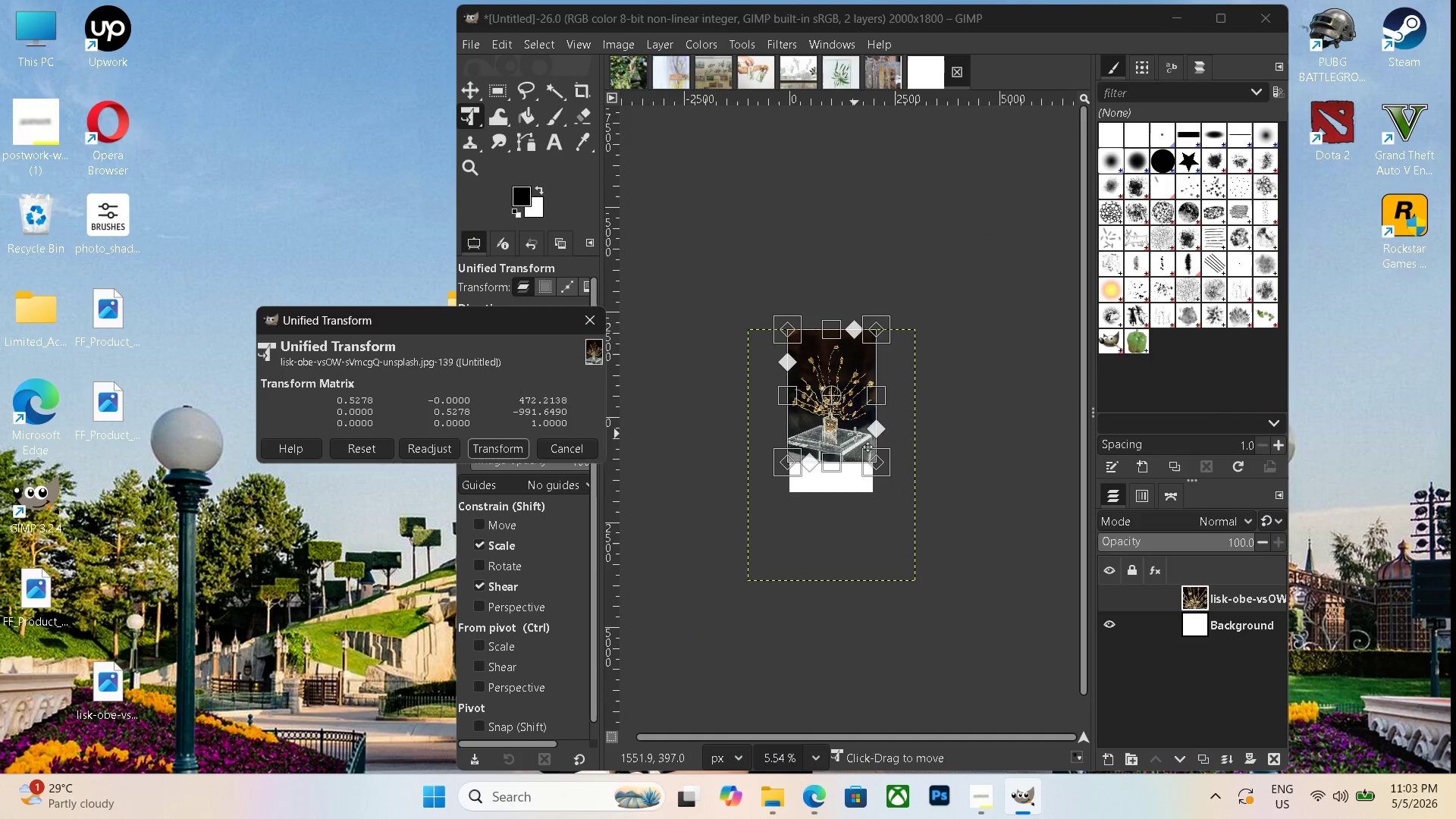 
left_click_drag(start_coordinate=[855, 434], to_coordinate=[855, 467])
 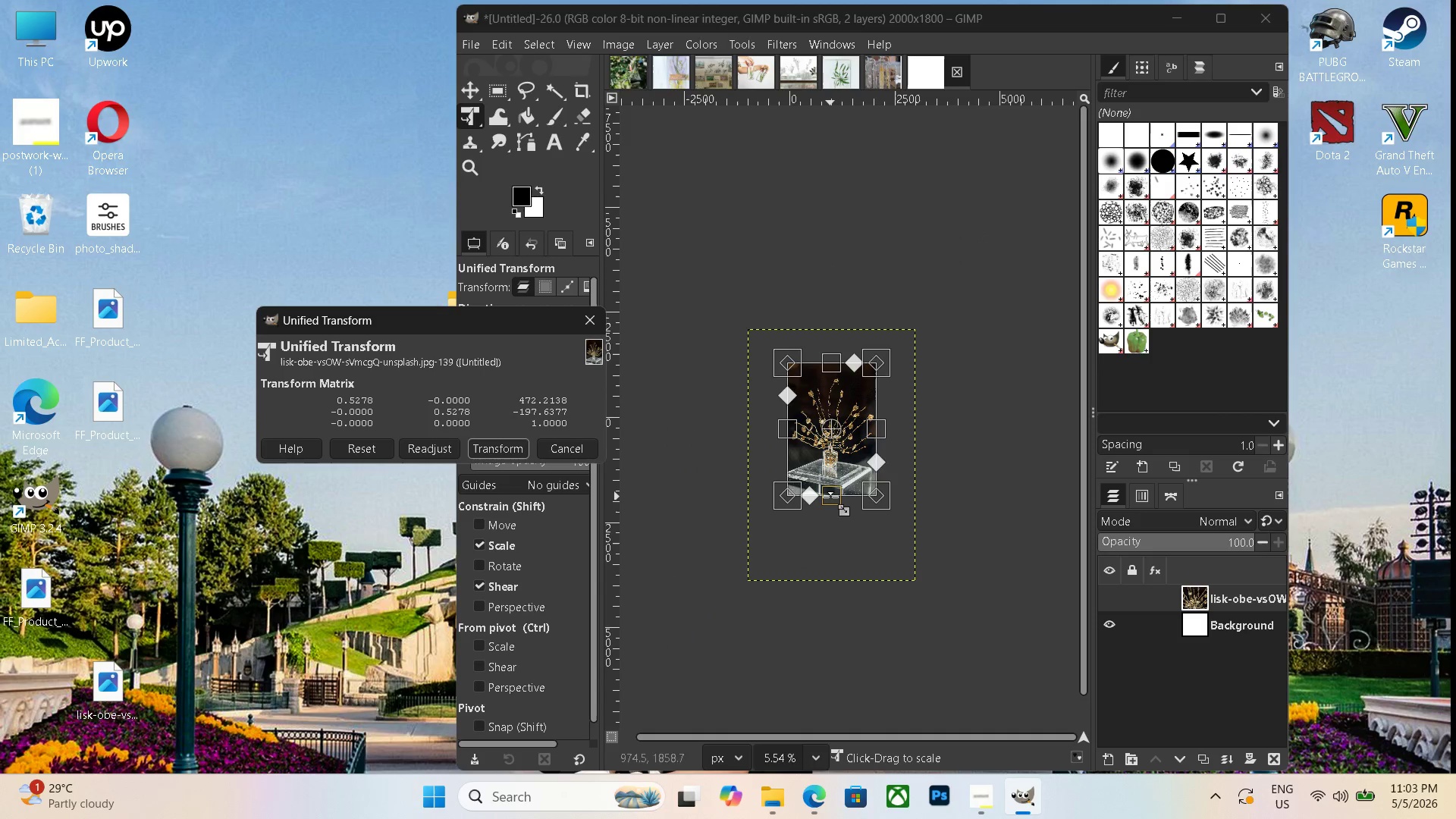 
left_click_drag(start_coordinate=[830, 497], to_coordinate=[830, 502])
 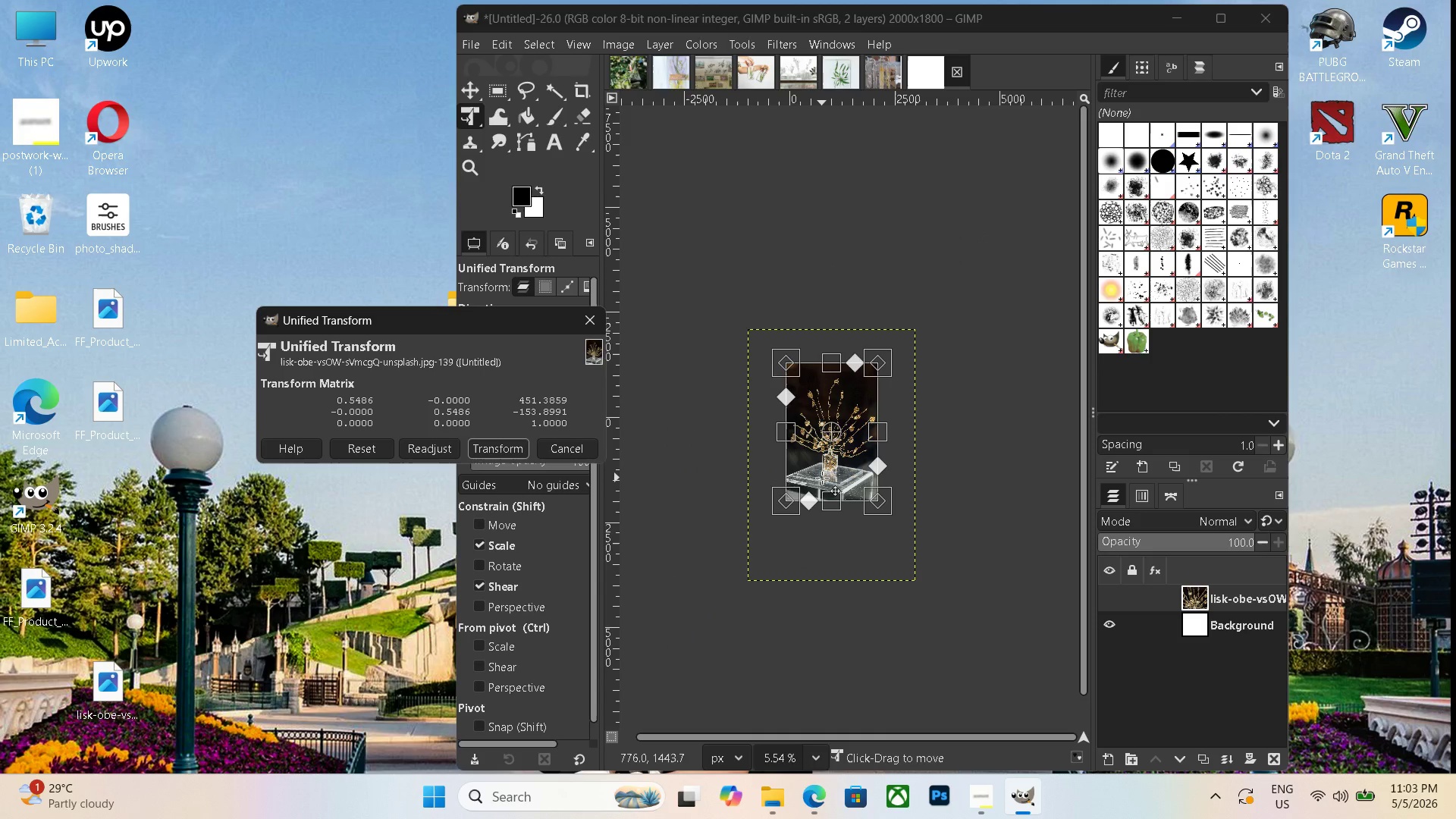 
key(Enter)
 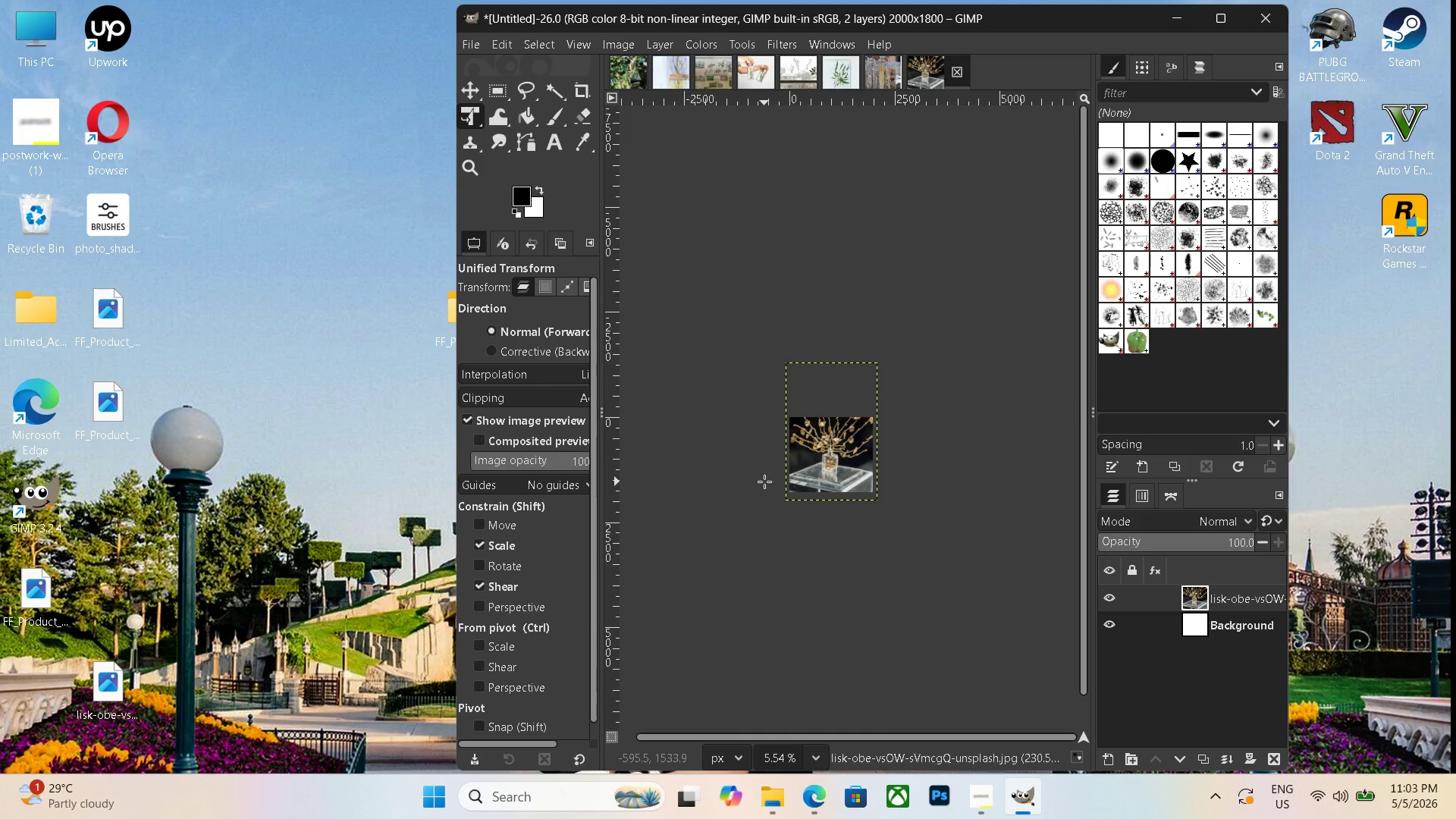 
key(Control+Shift+ShiftLeft)
 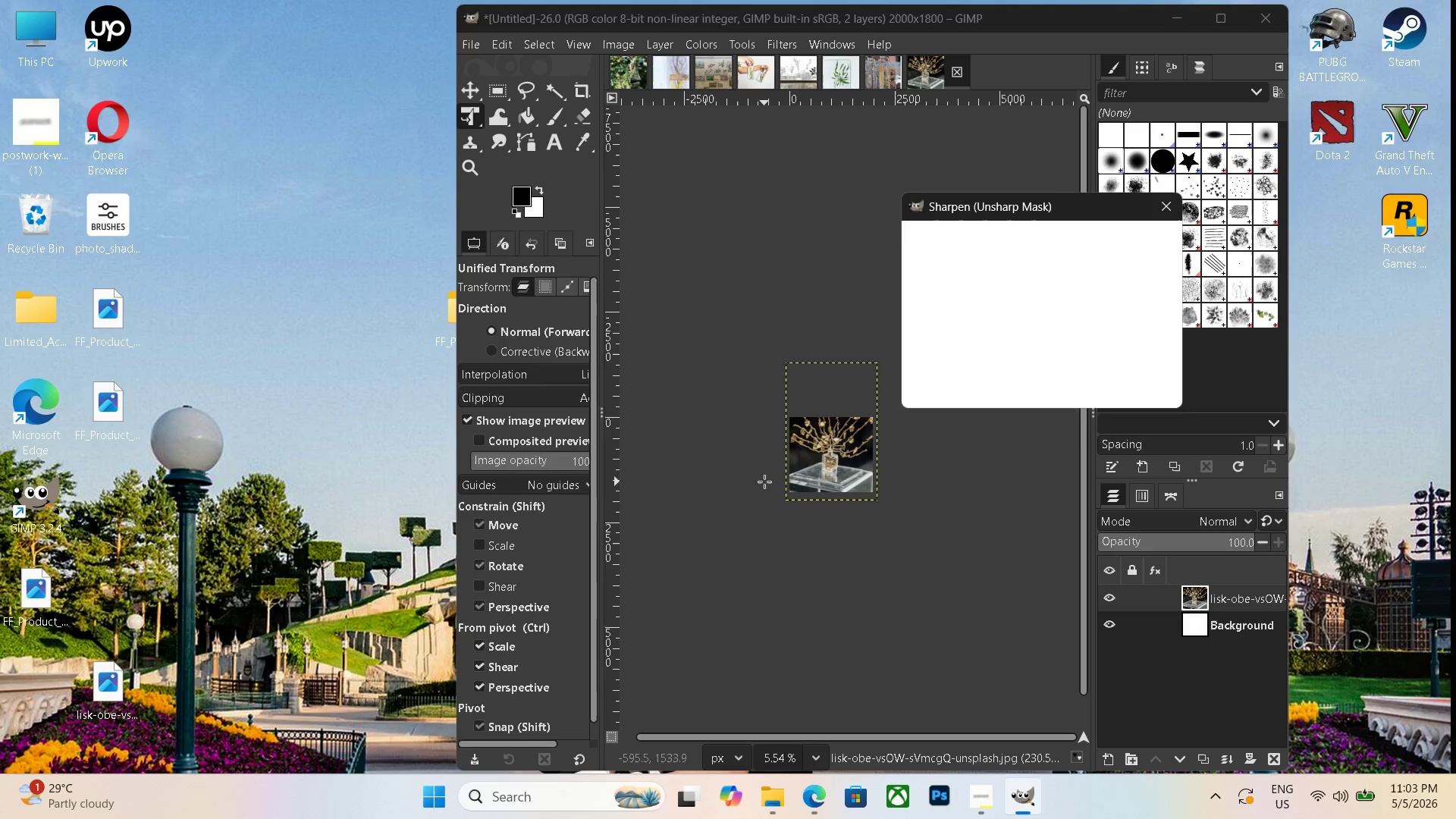 
key(Control+Shift+F)
 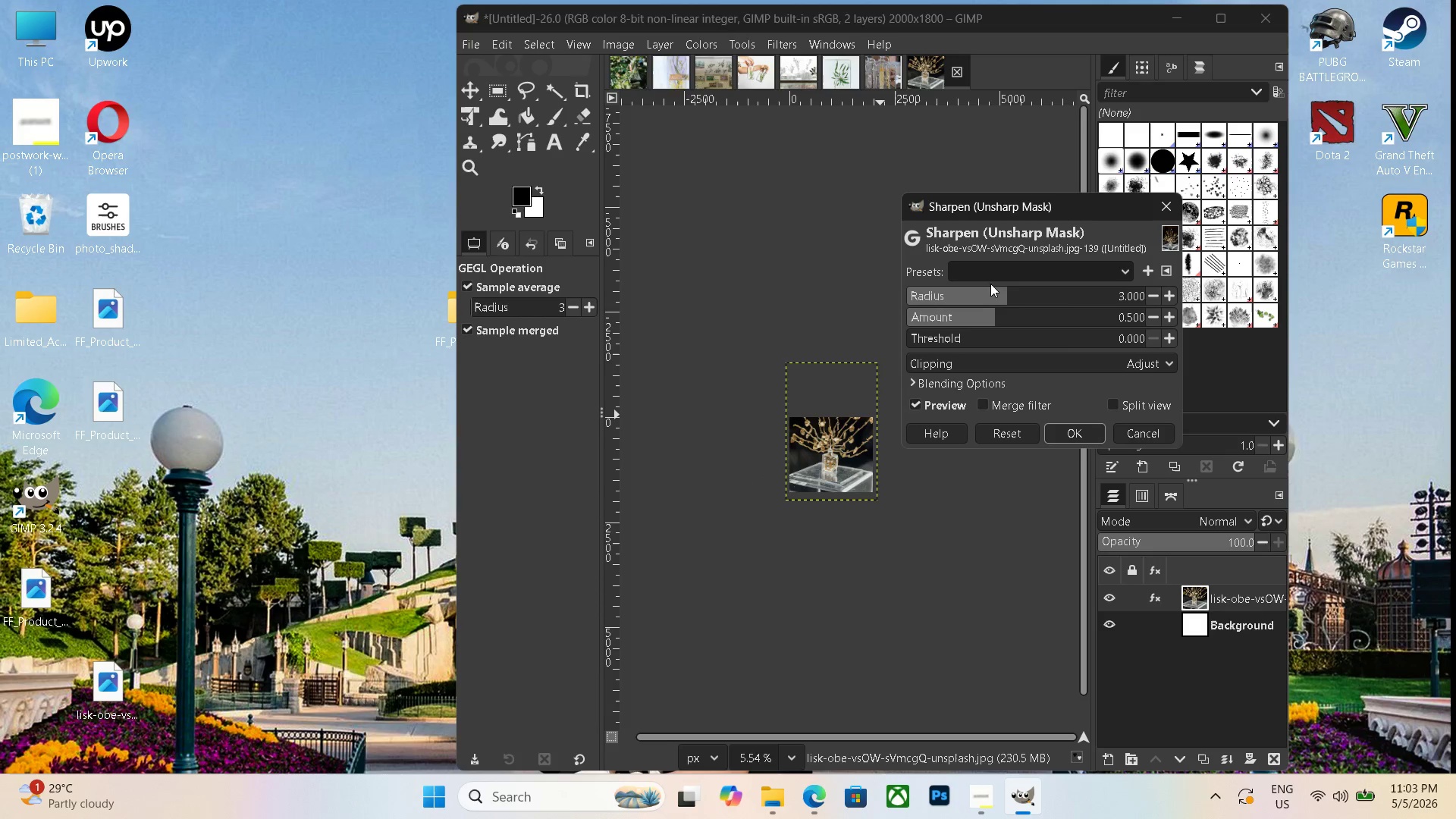 
left_click_drag(start_coordinate=[1006, 292], to_coordinate=[1042, 295])
 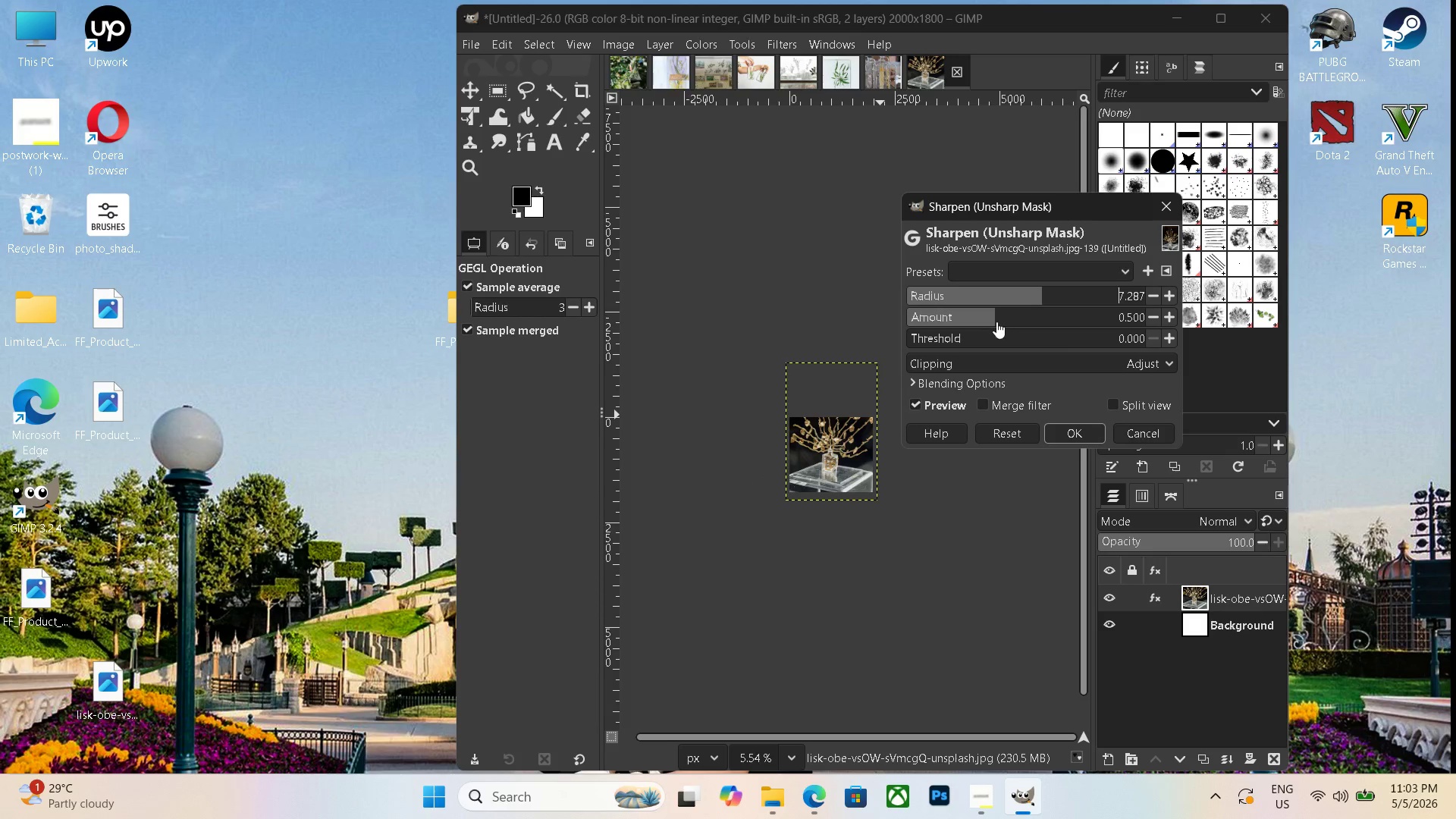 
left_click_drag(start_coordinate=[995, 322], to_coordinate=[1009, 322])
 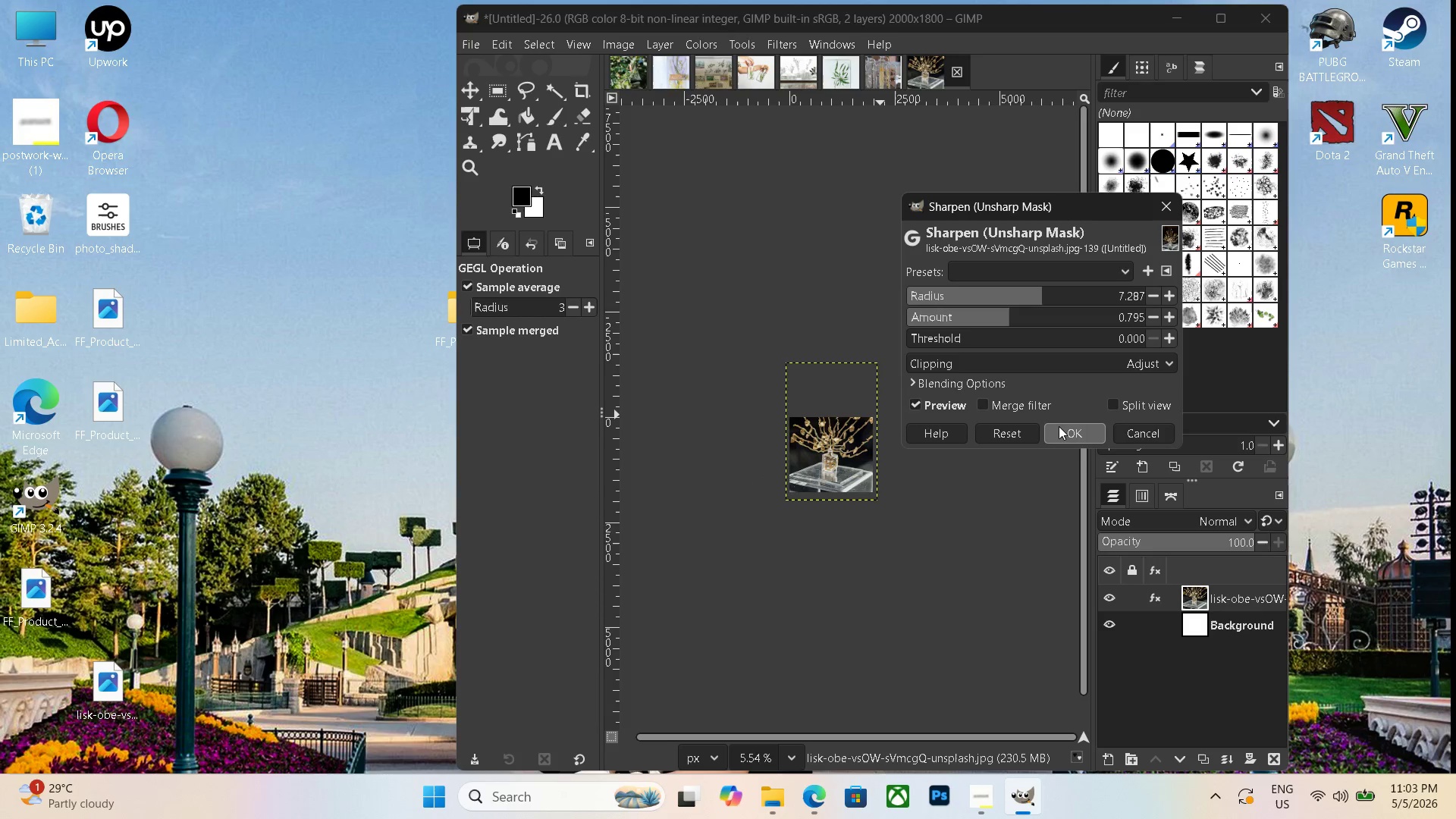 
left_click([1059, 426])
 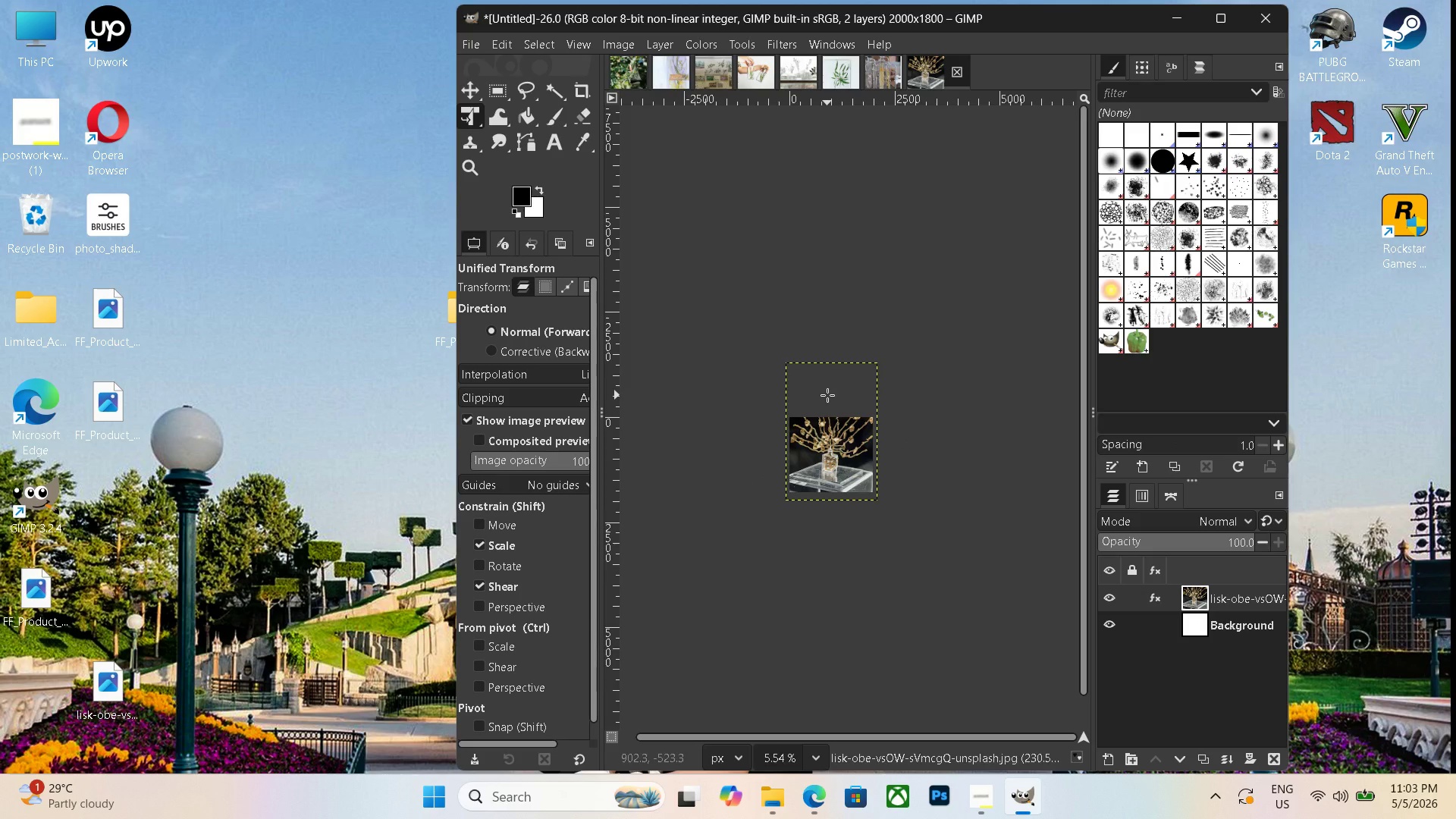 
key(Control+Shift+E)
 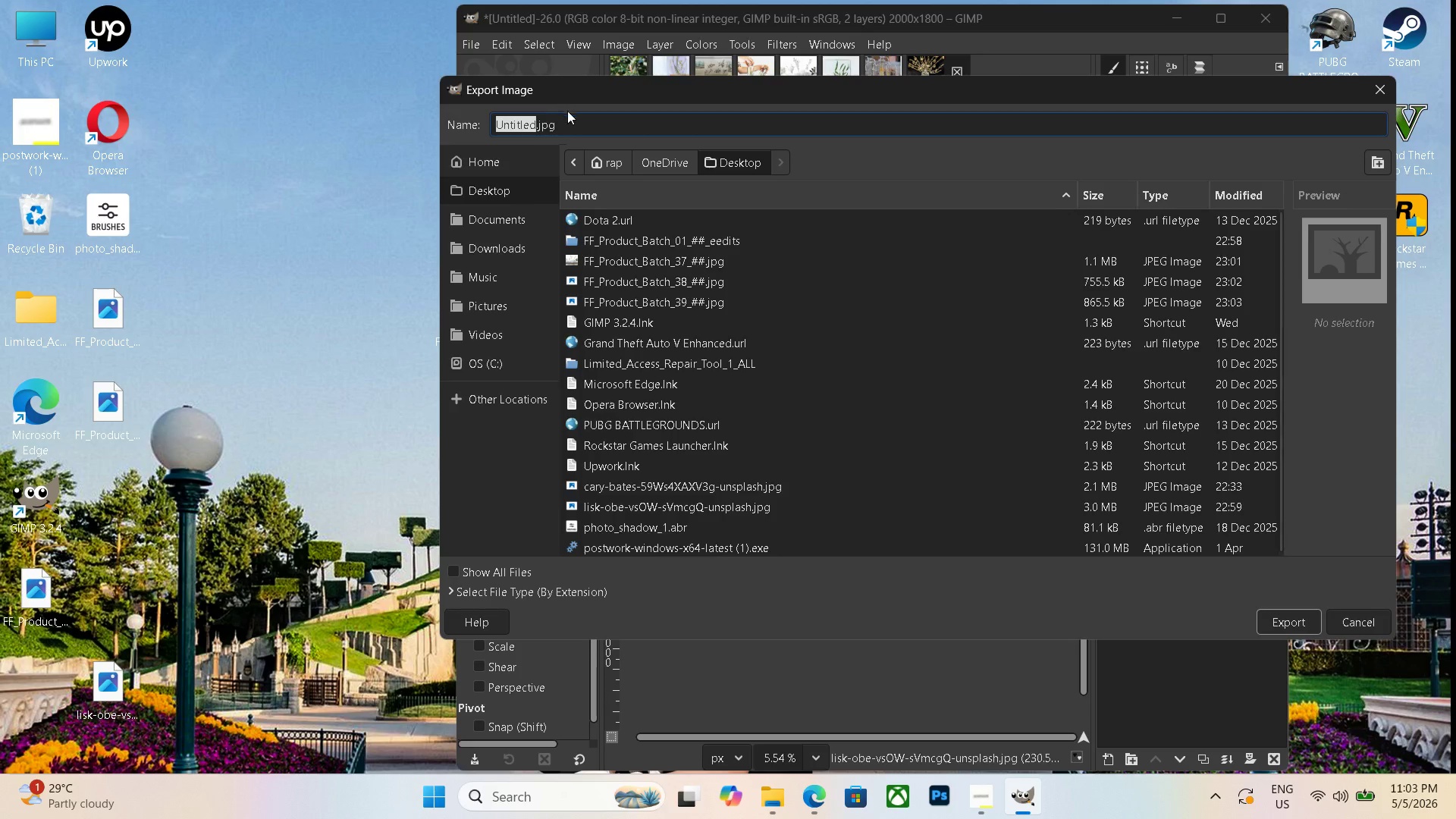 
double_click([568, 117])
 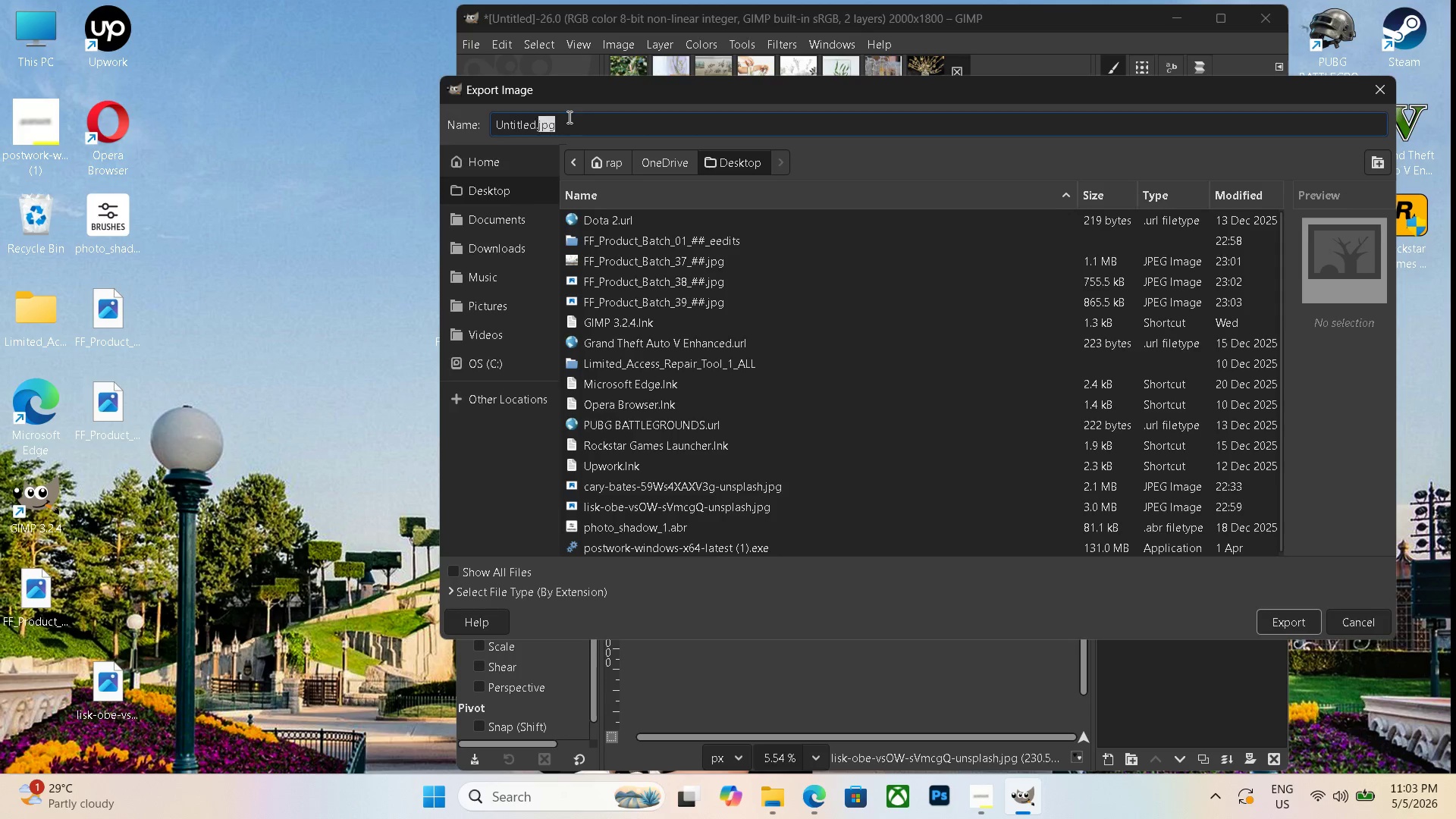 
triple_click([568, 117])
 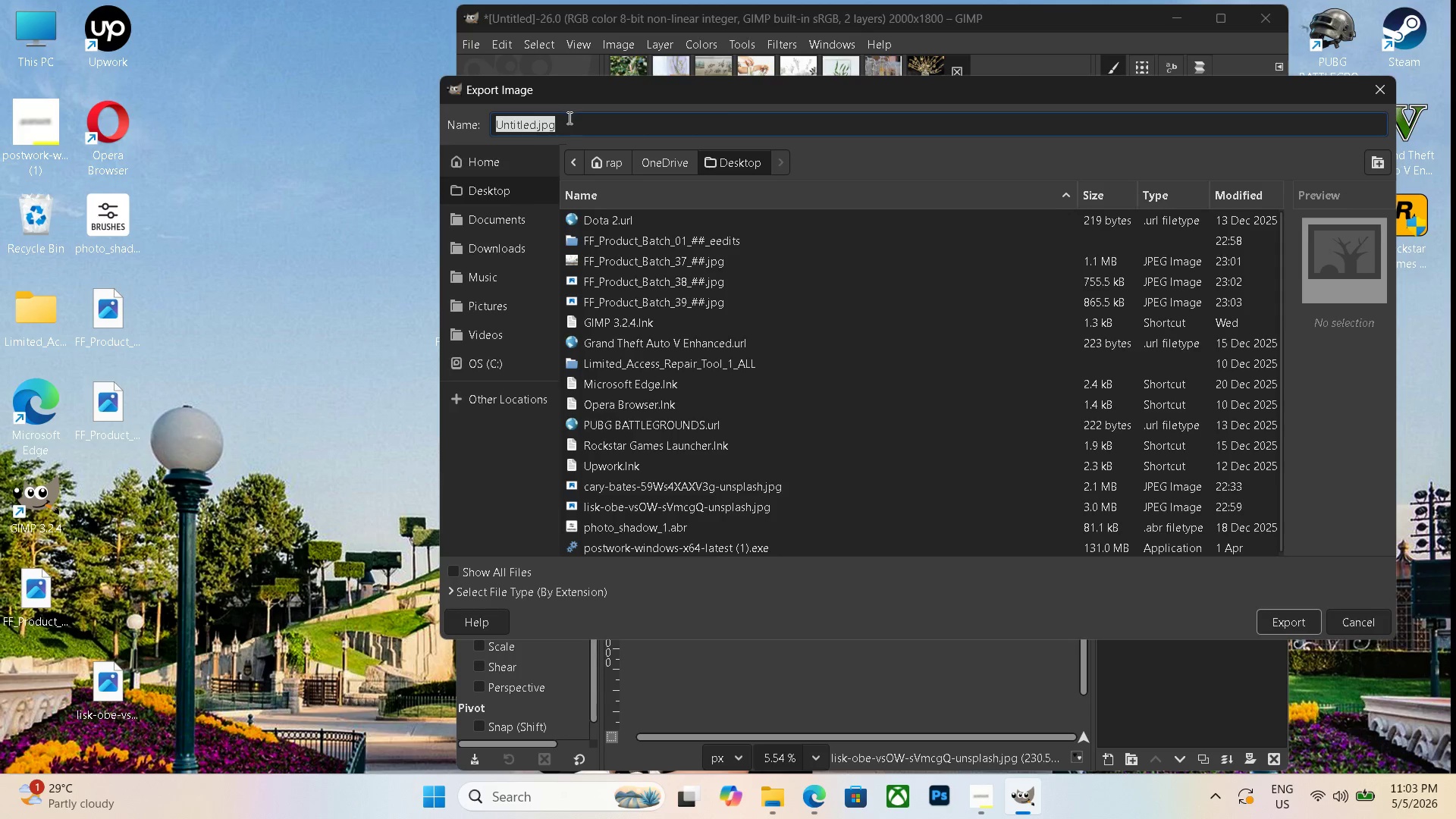 
key(Control+A)
 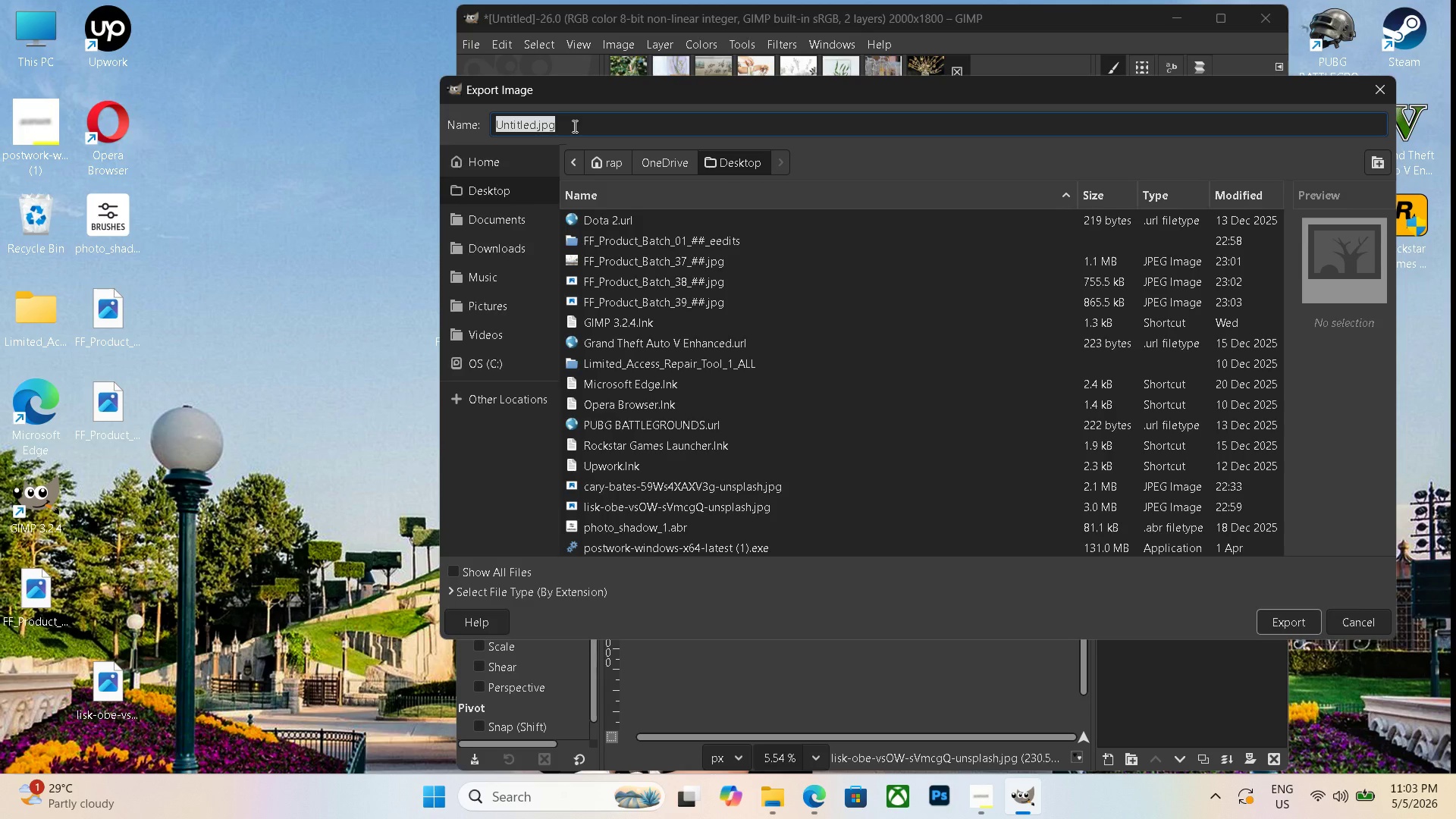 
key(Control+ControlLeft)
 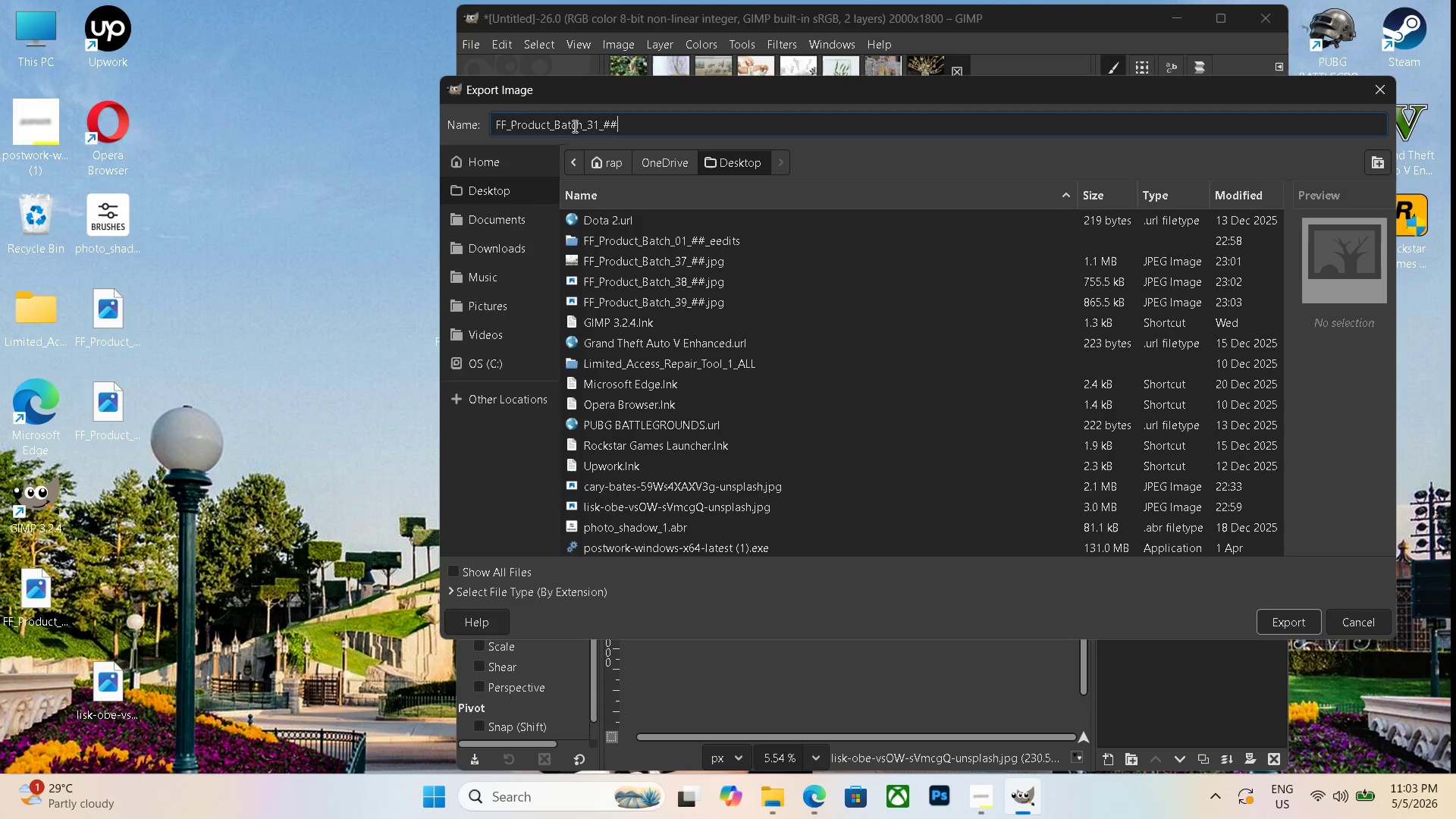 
key(Control+V)
 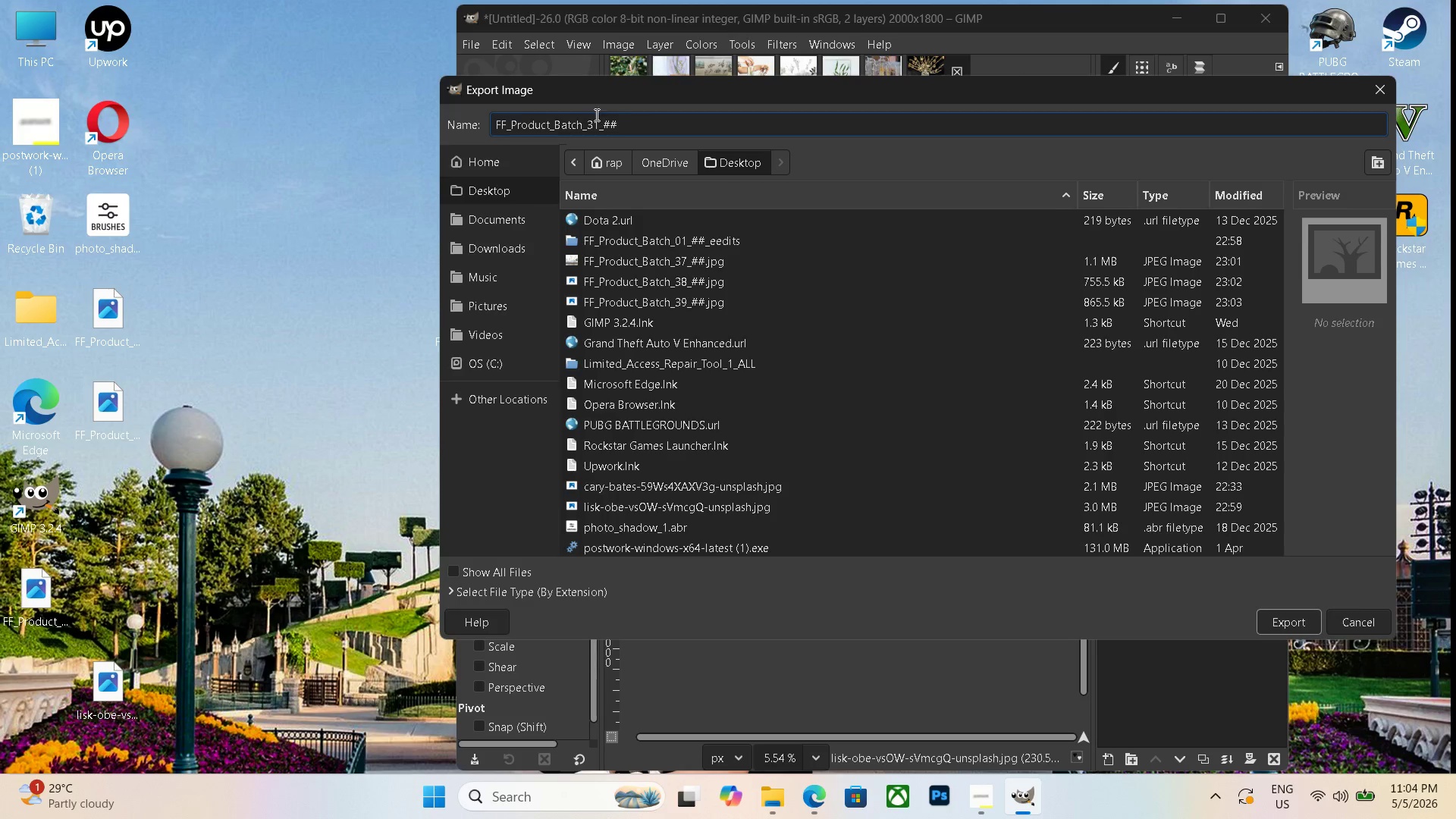 
left_click([598, 122])
 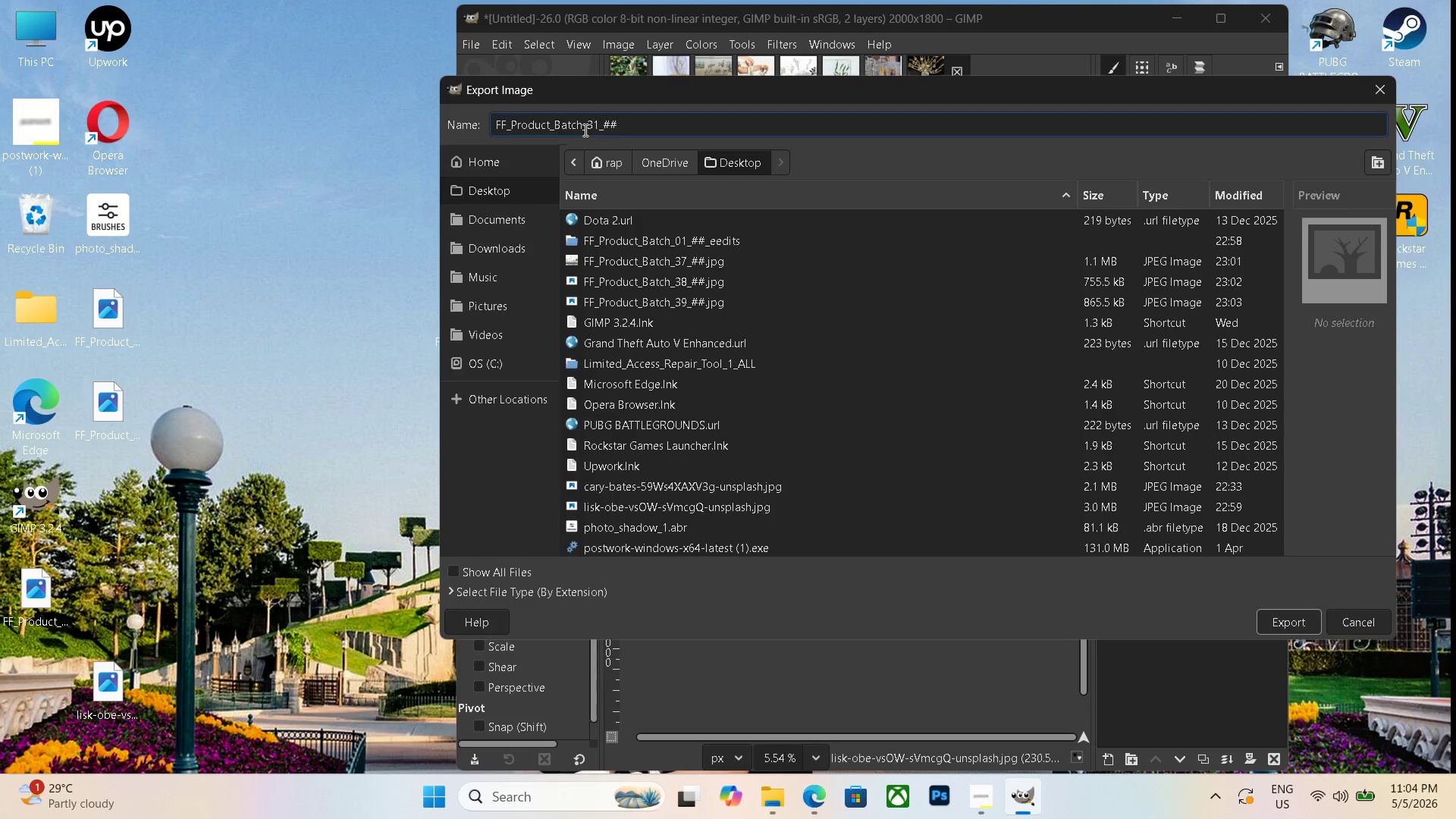 
key(Backspace)
 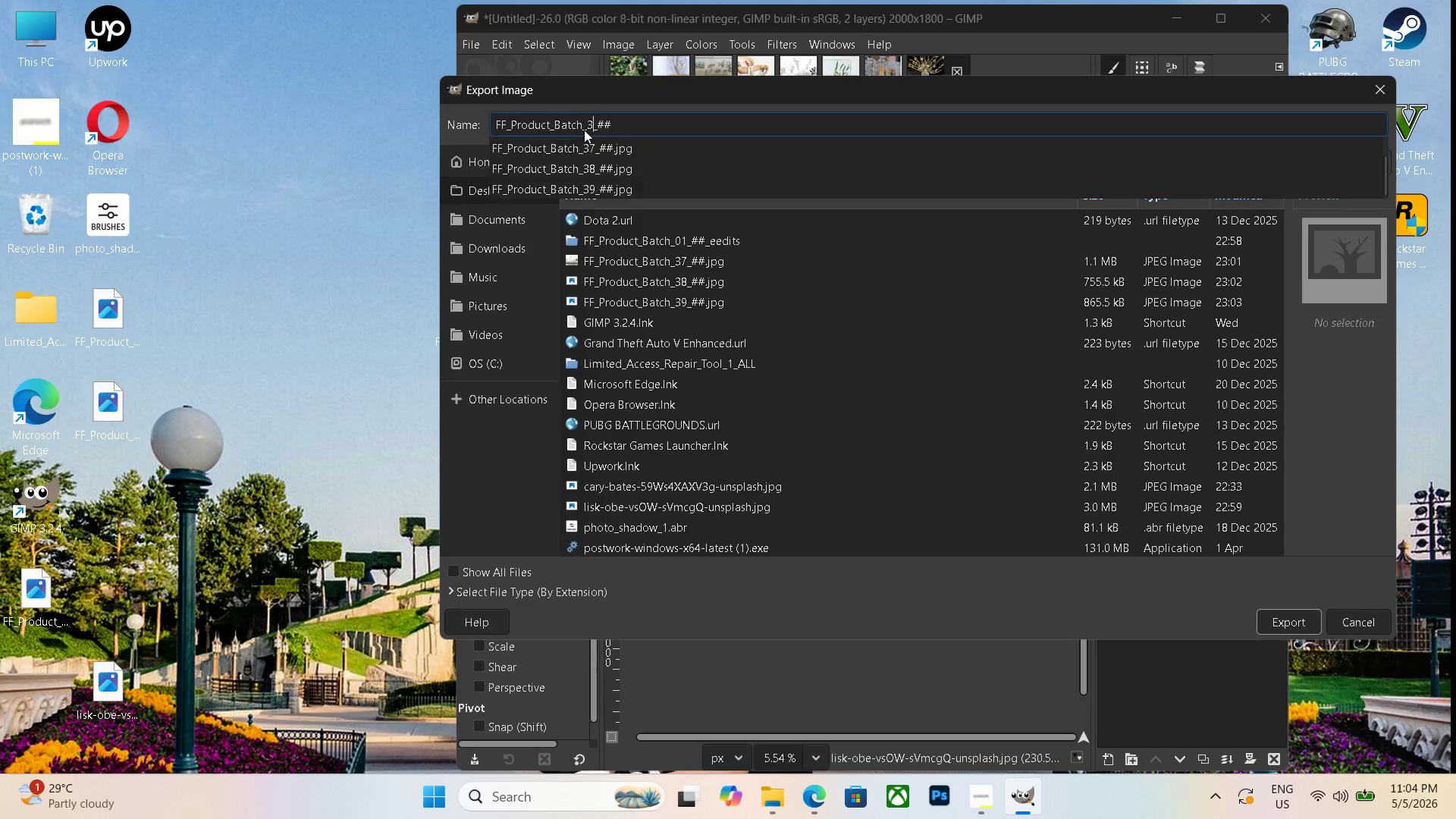 
key(Backspace)
 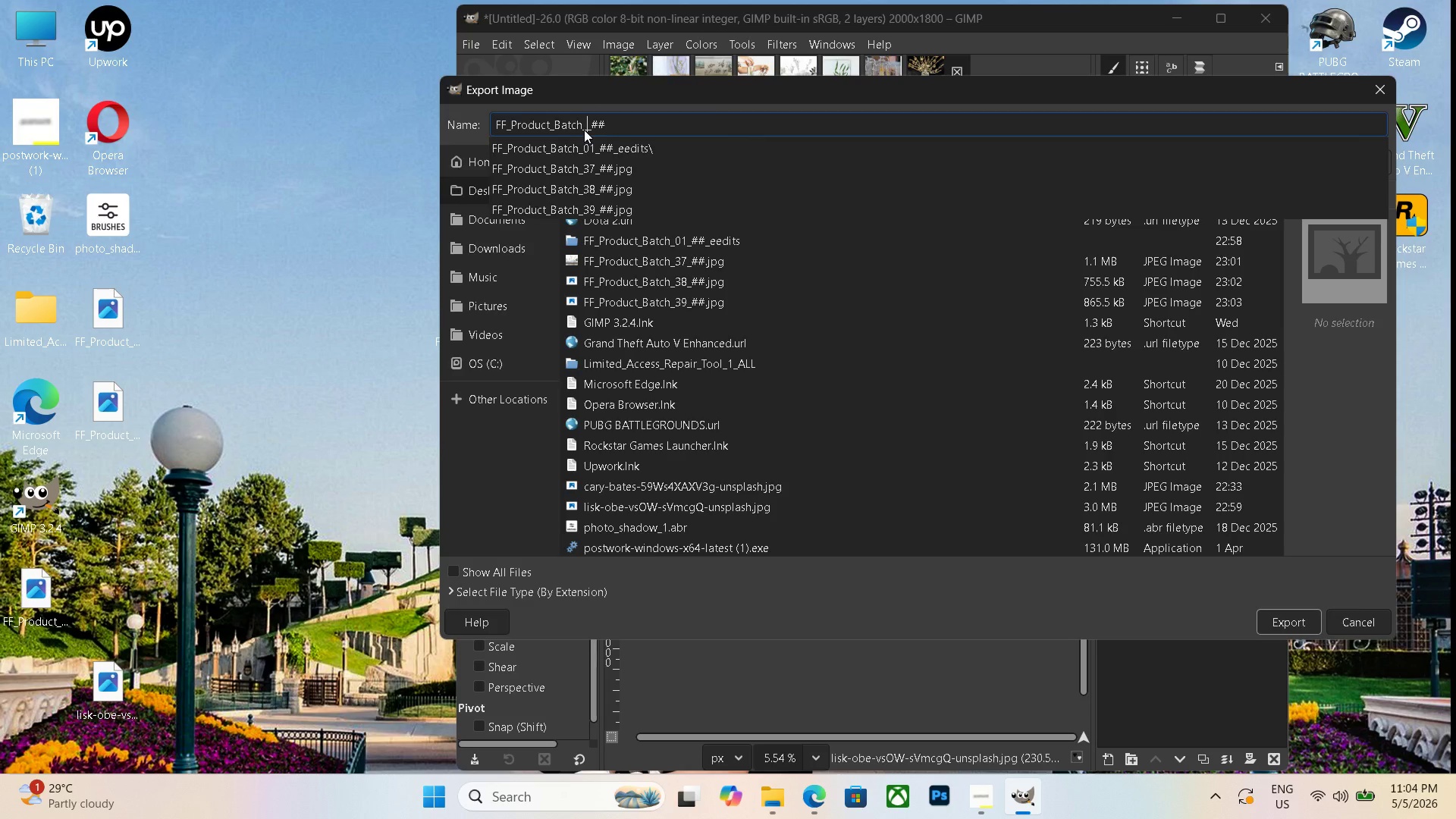 
key(Numpad4)
 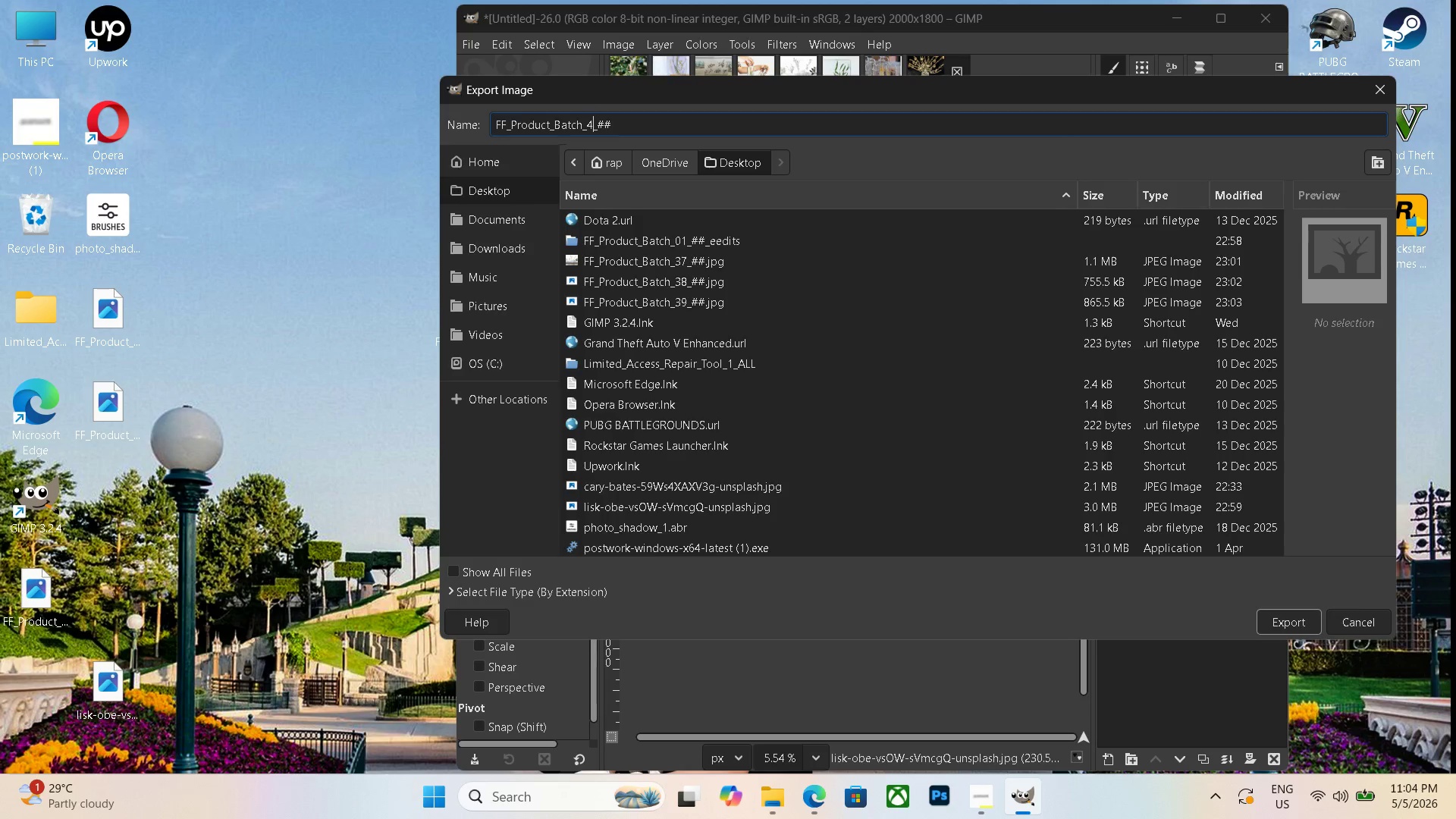 
key(Numpad0)
 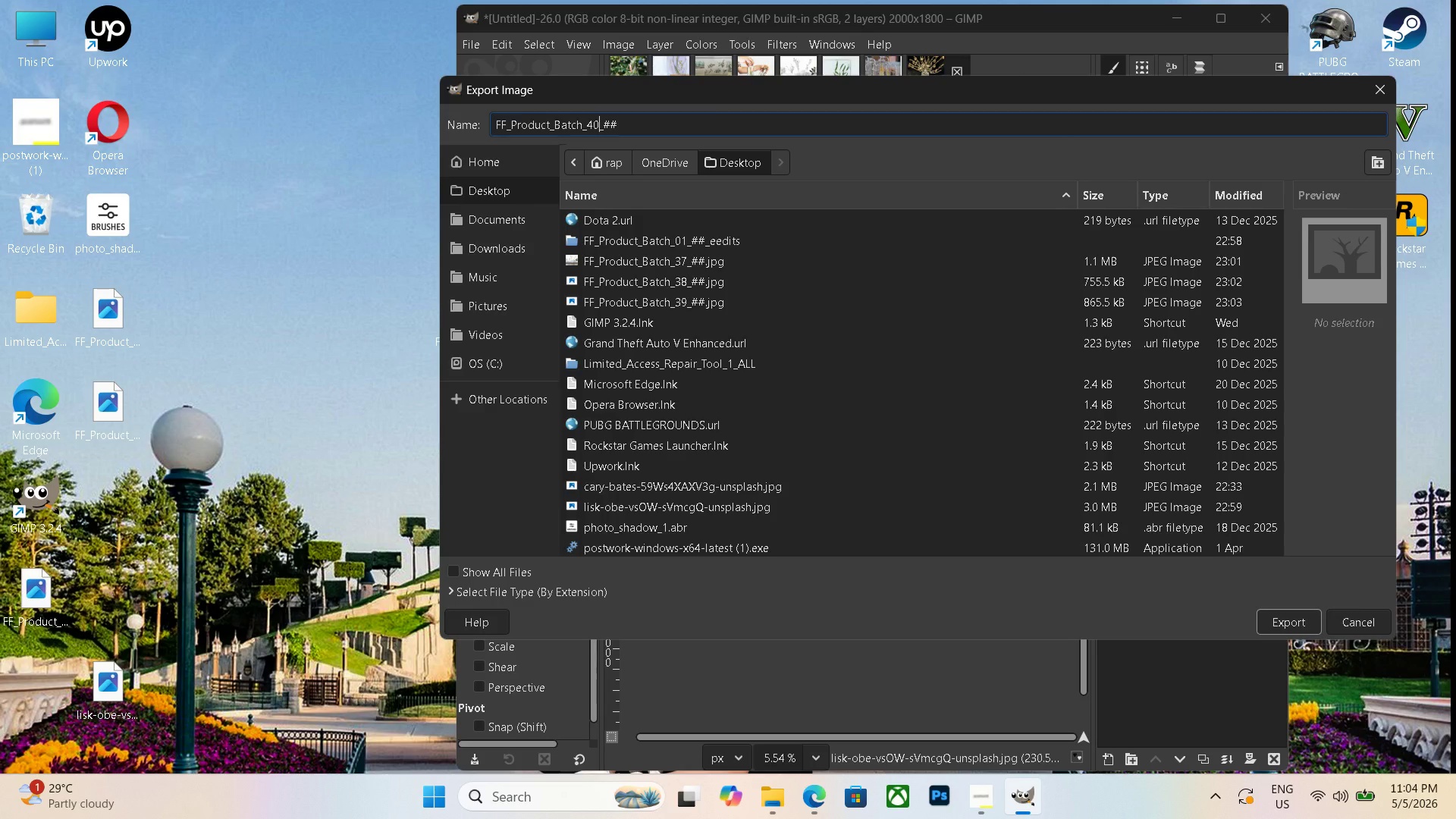 
key(Control+A)
 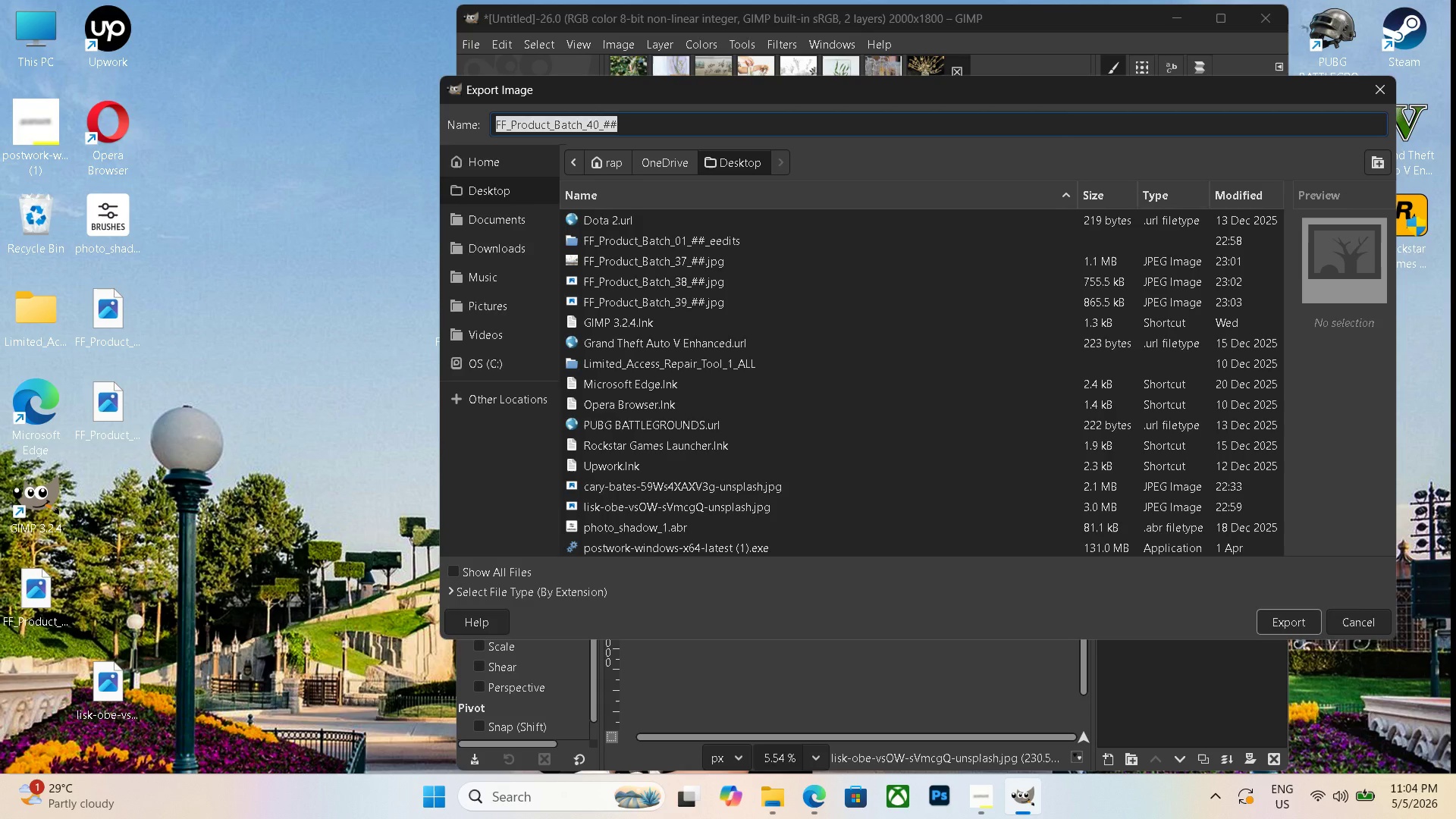 
key(Control+C)
 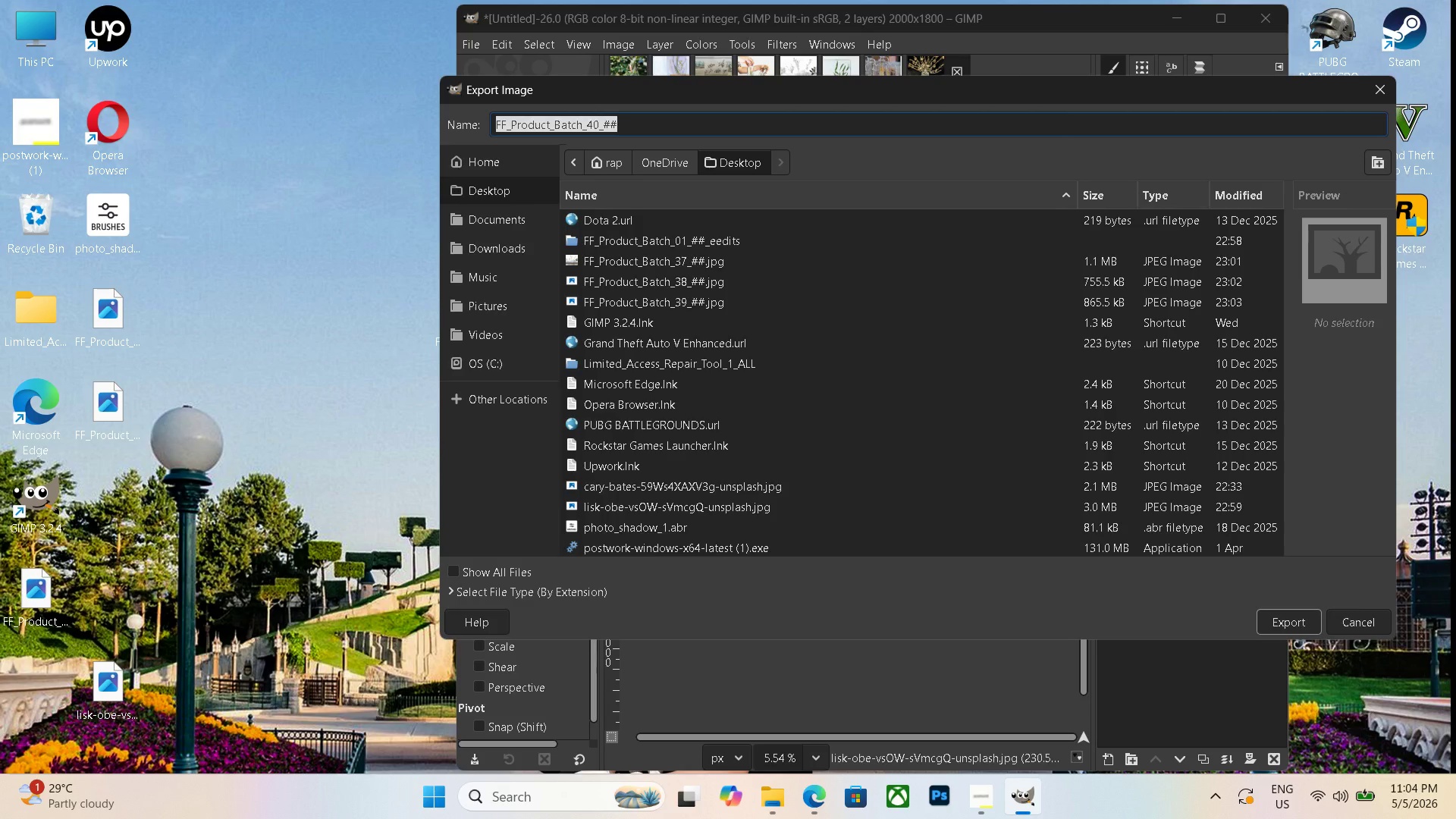 
key(Control+C)
 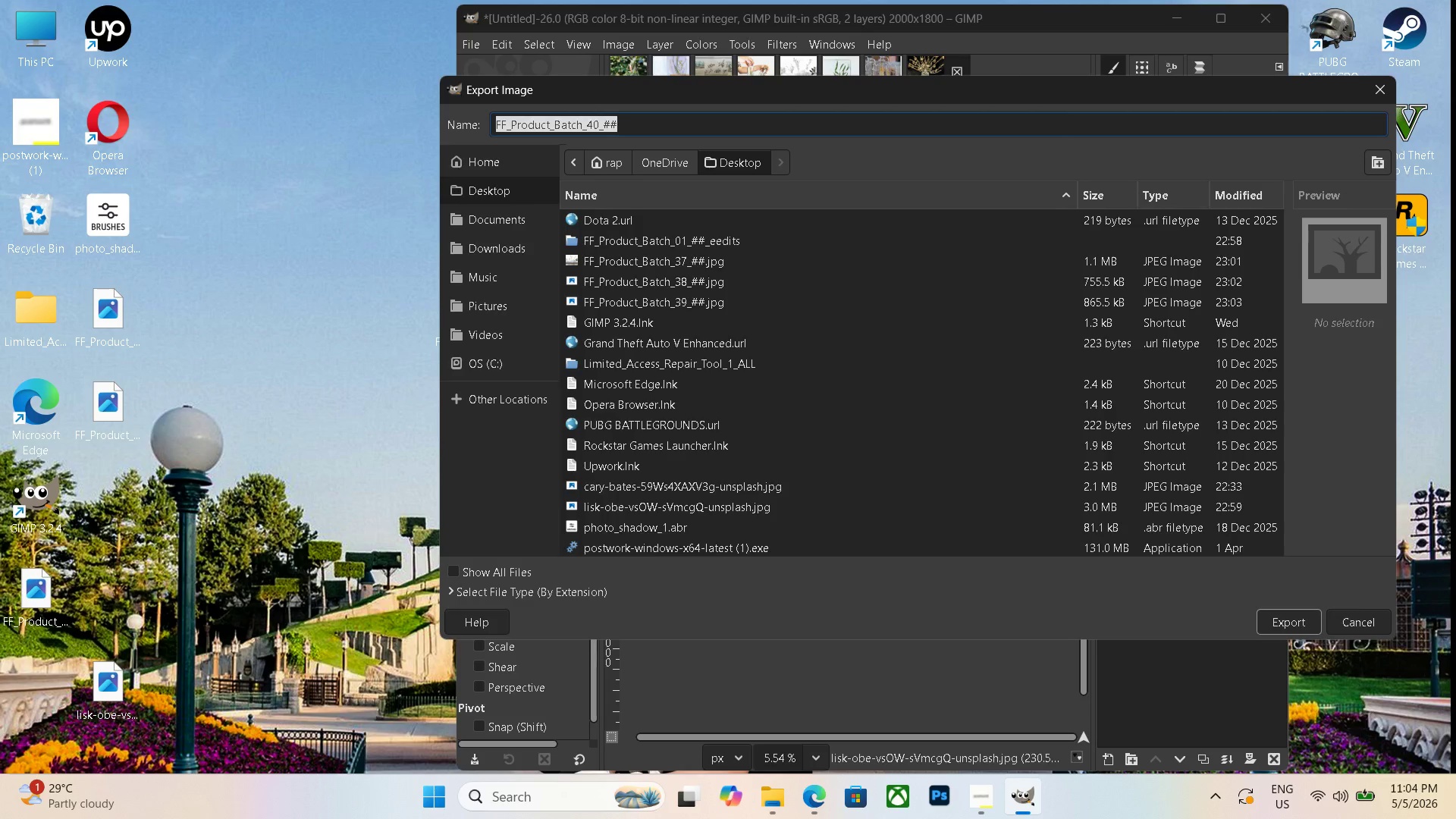 
key(Control+C)
 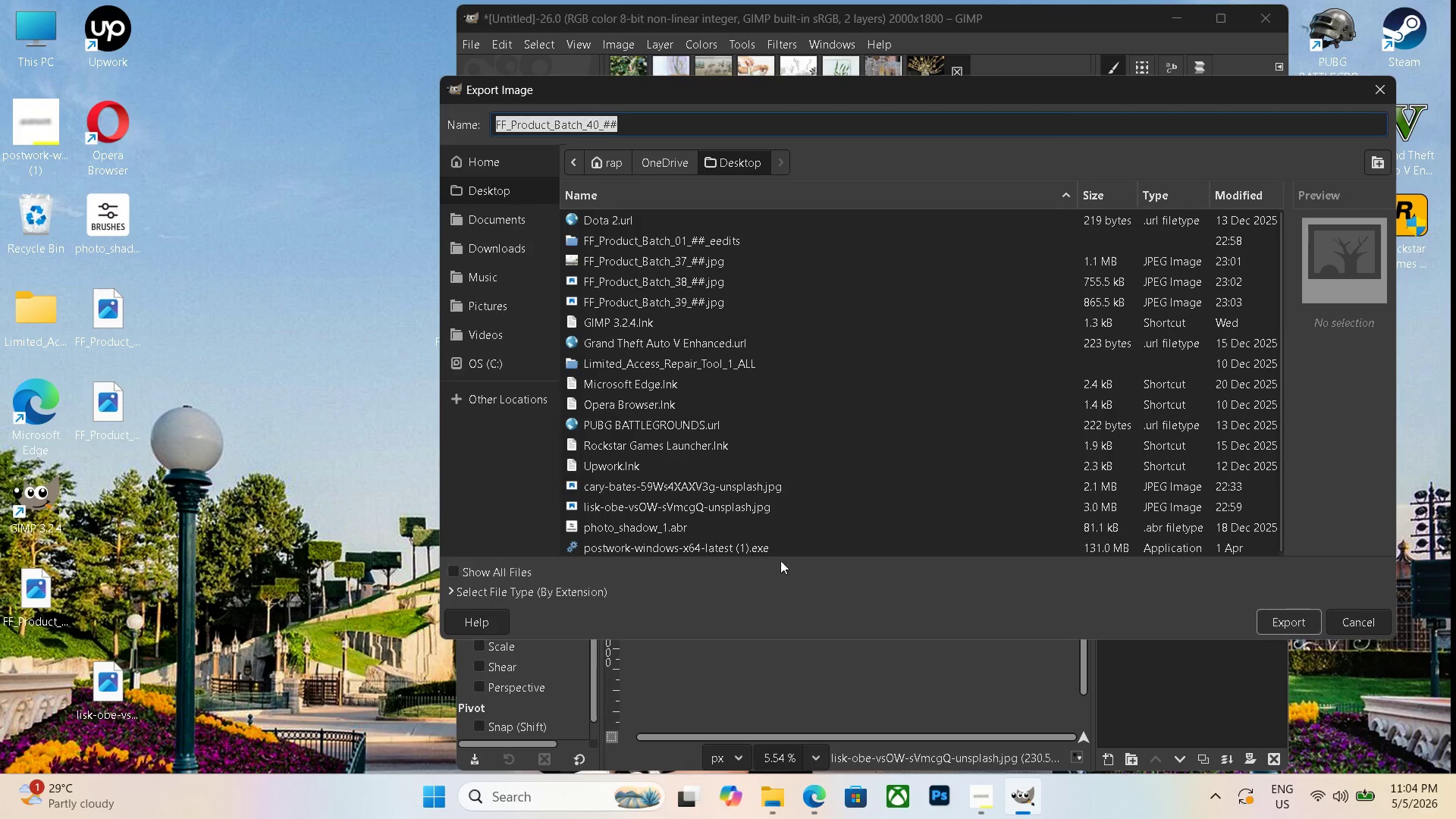 
left_click([661, 585])
 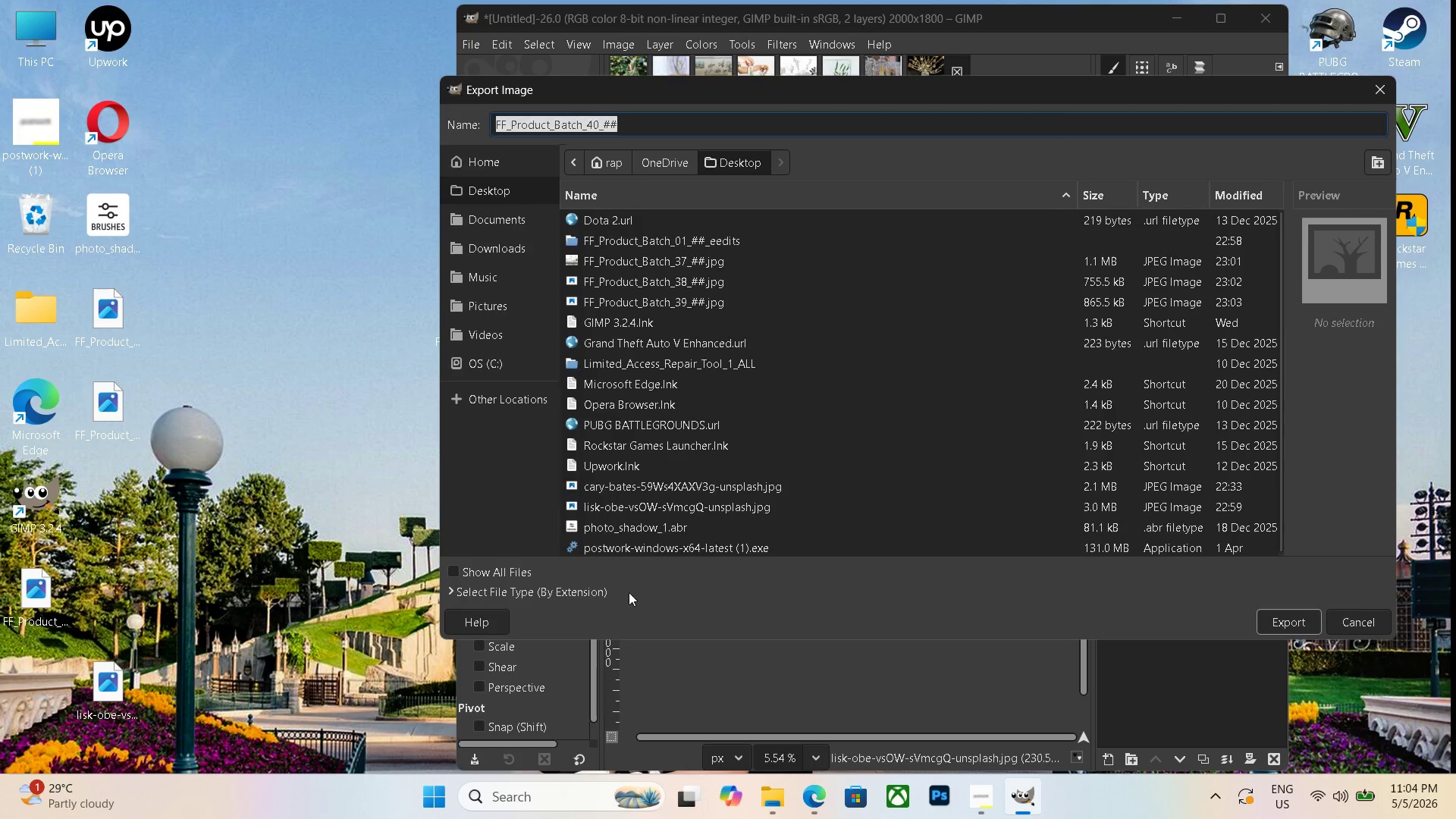 
left_click([626, 593])
 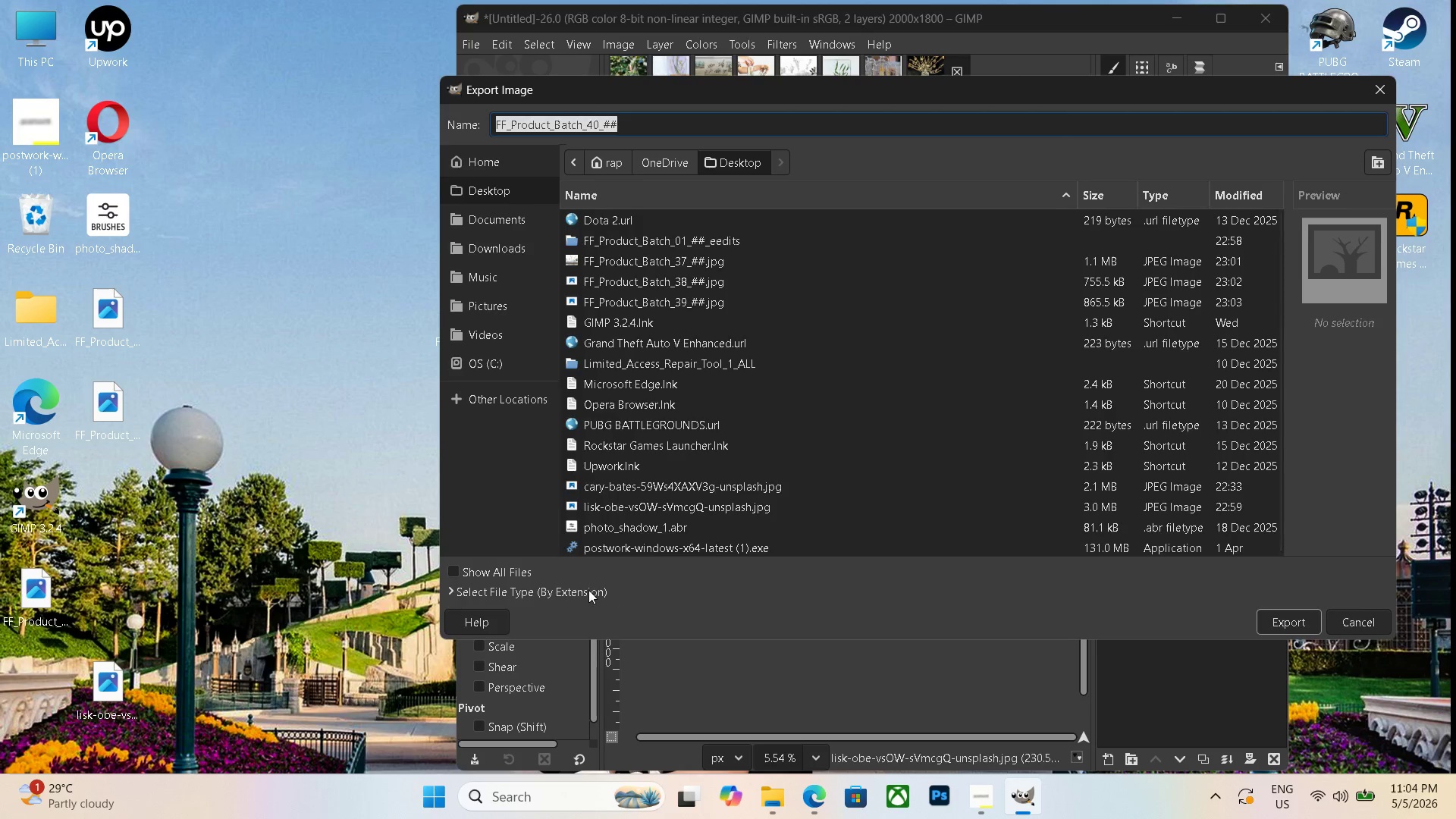 
left_click([588, 590])
 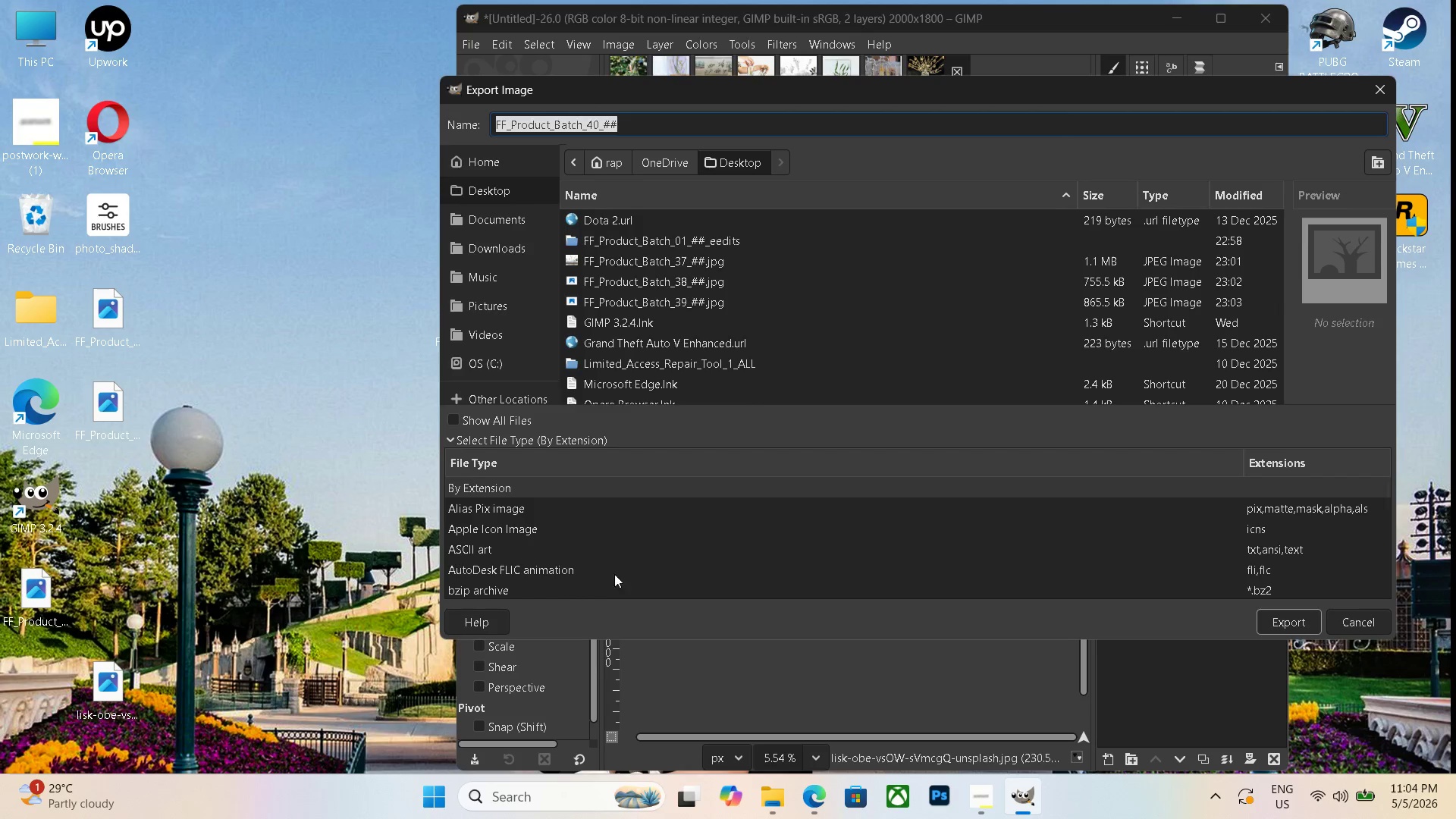 
scroll: coordinate [541, 573], scroll_direction: down, amount: 19.0
 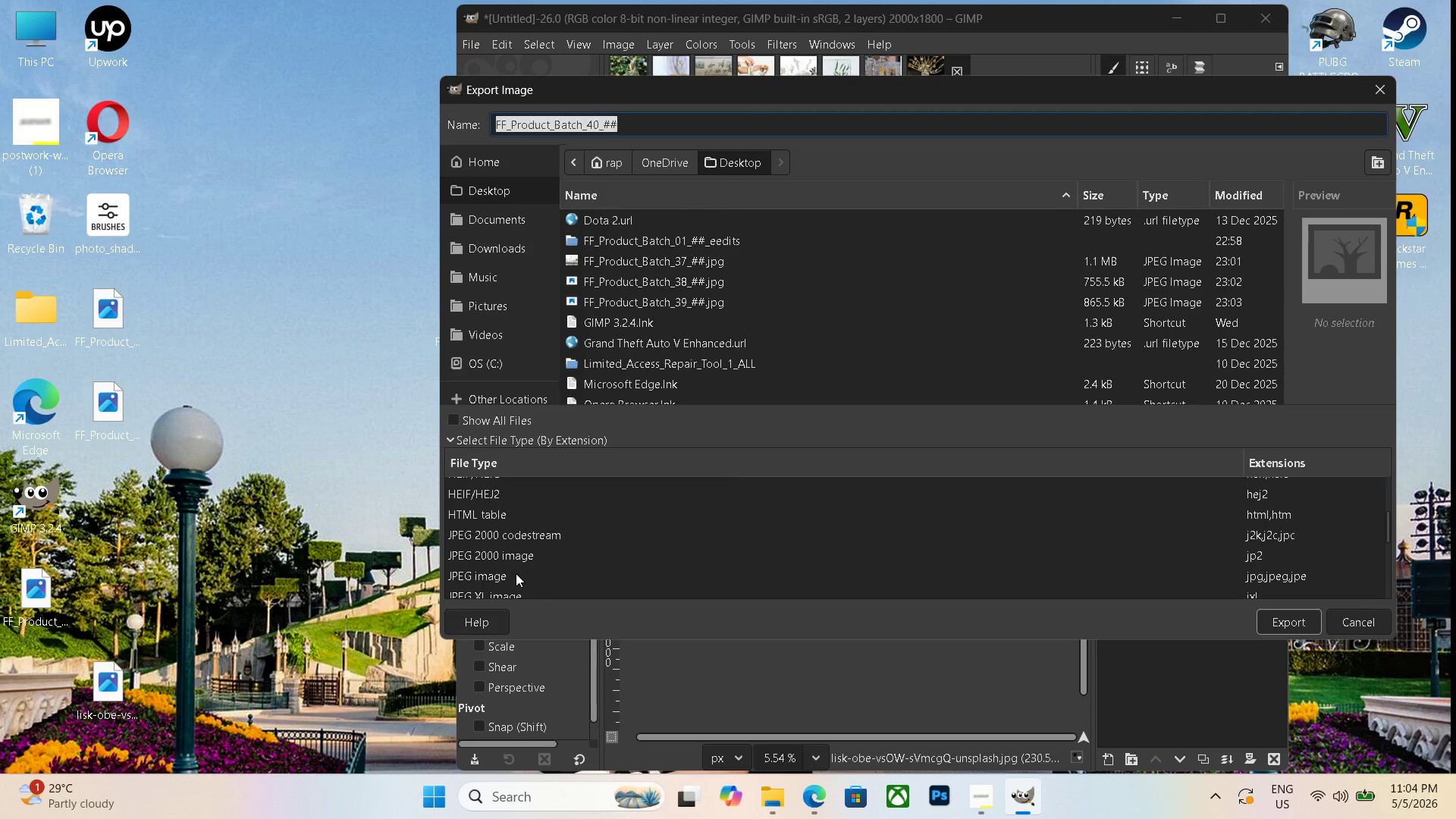 
left_click([510, 575])
 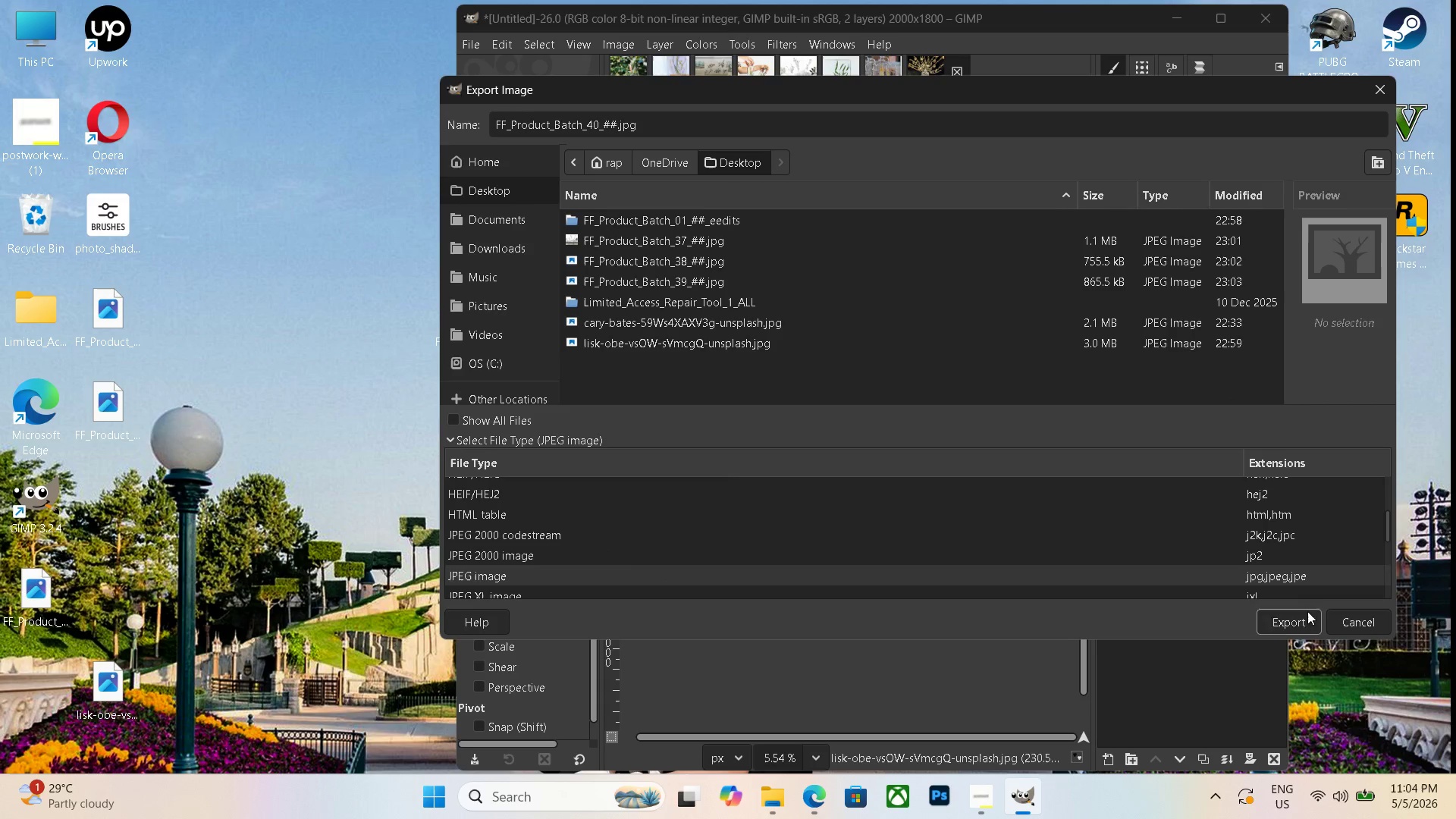 
left_click([1300, 615])
 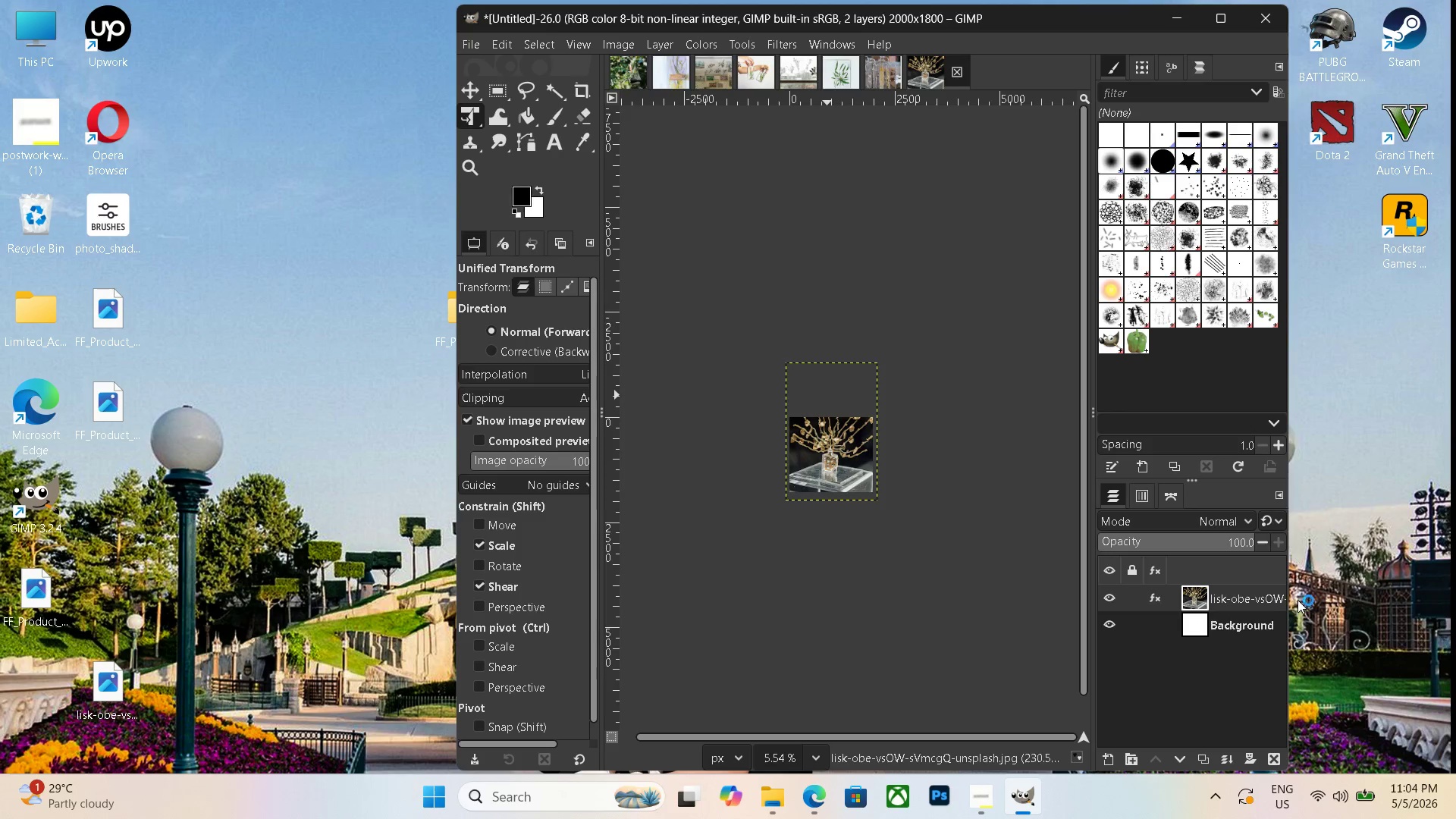 
mouse_move([1197, 437])
 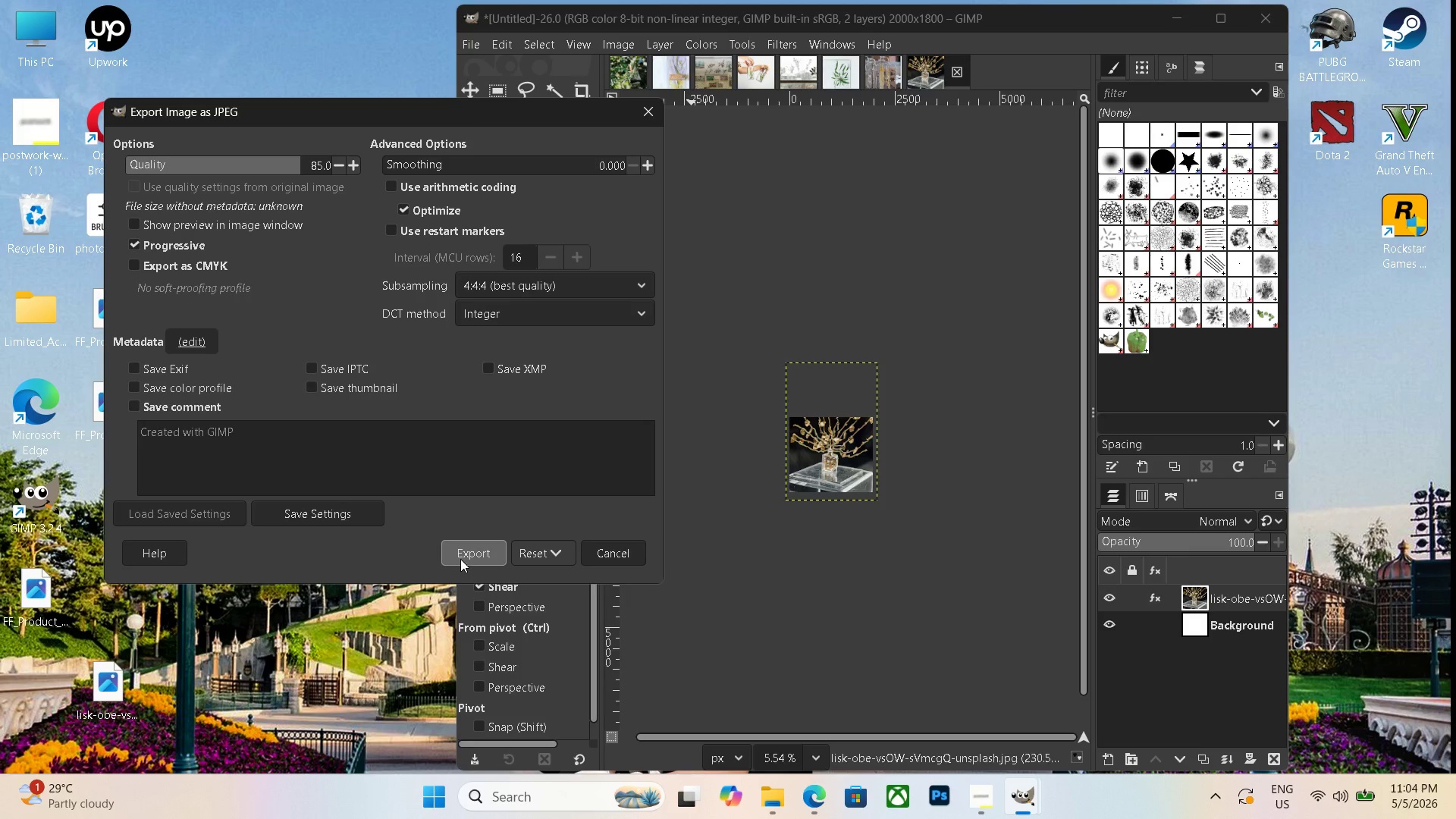 
left_click([460, 559])
 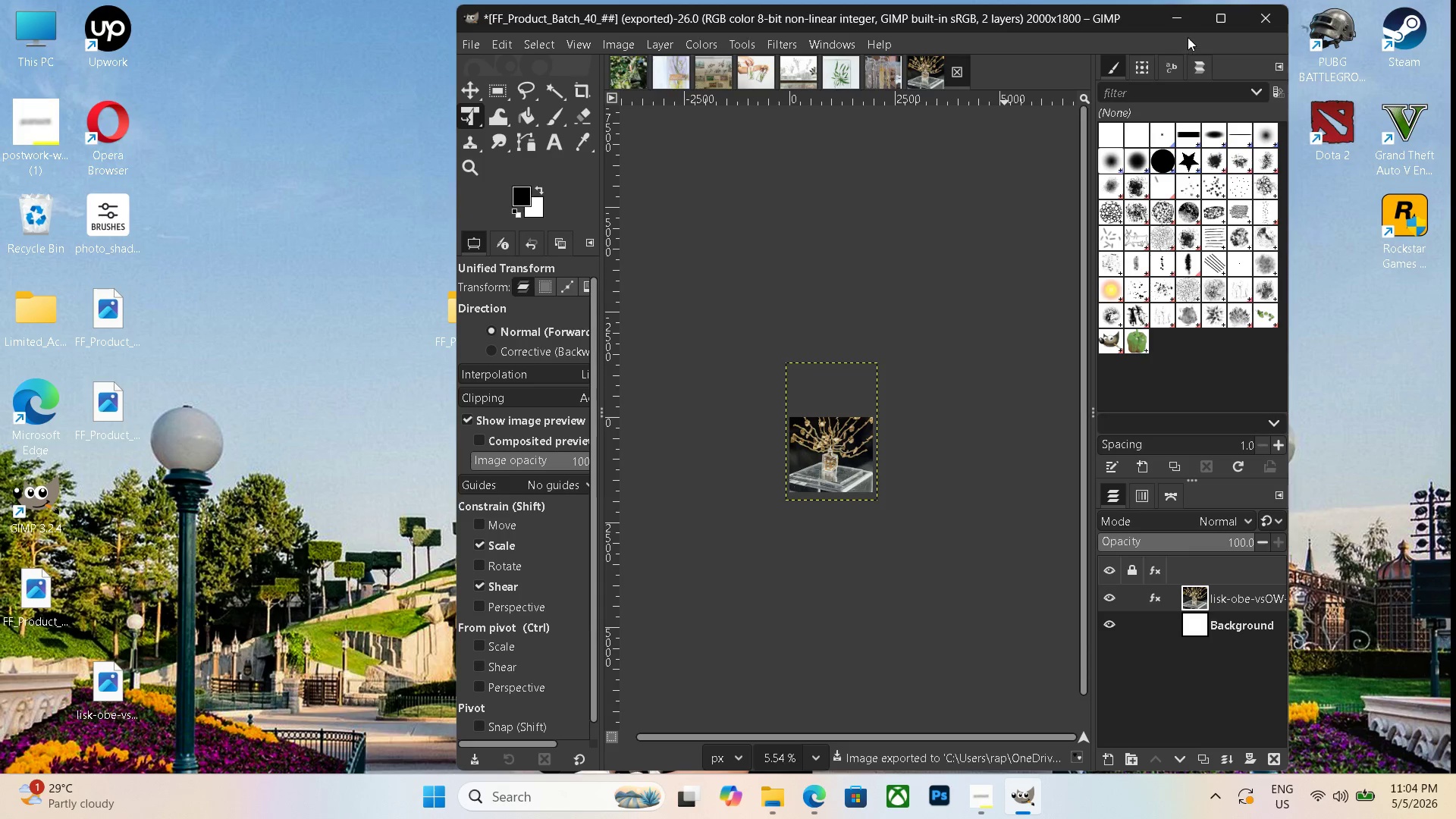 
left_click([1182, 16])
 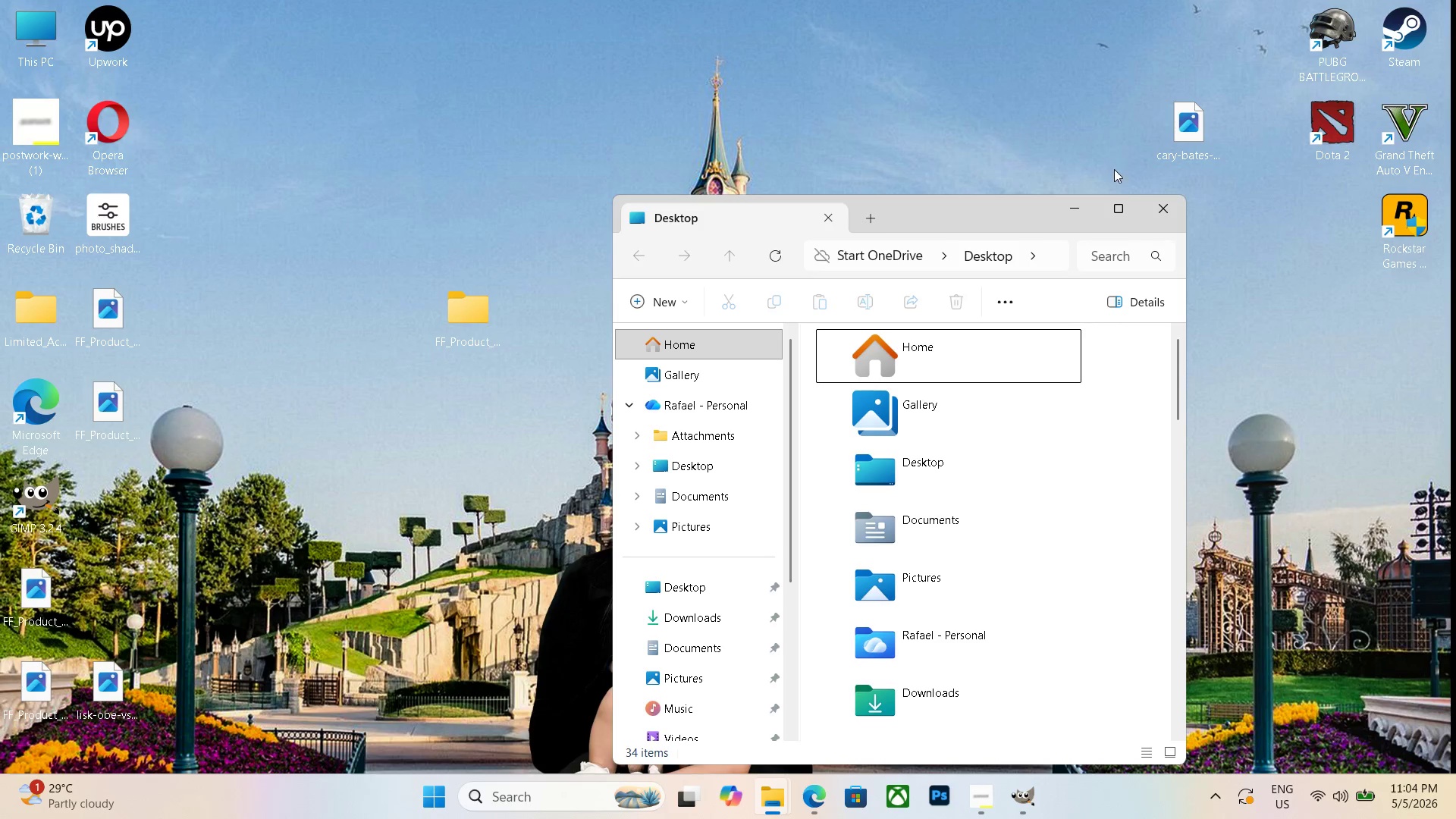 
left_click([1081, 210])
 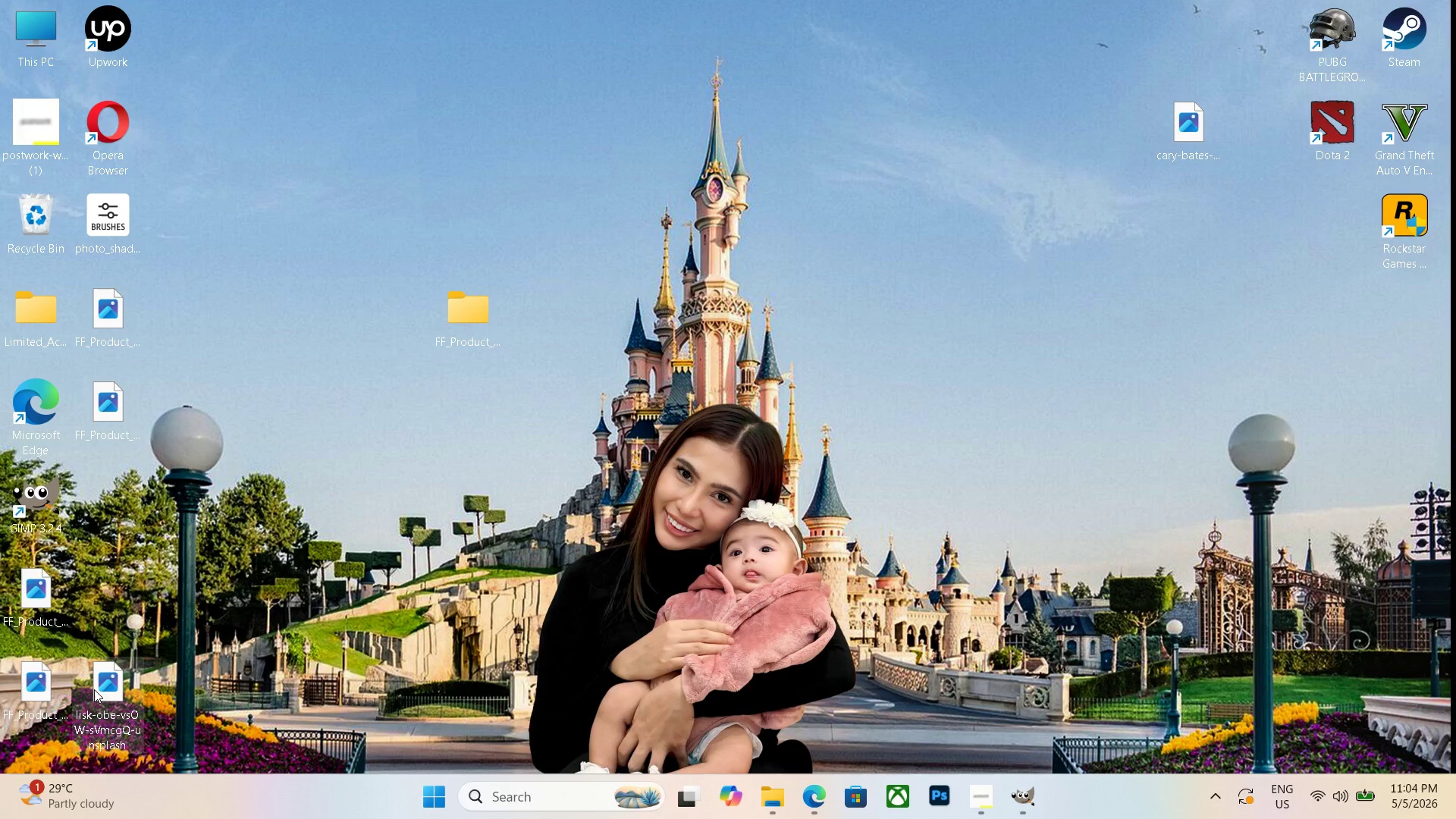 
key(Delete)
 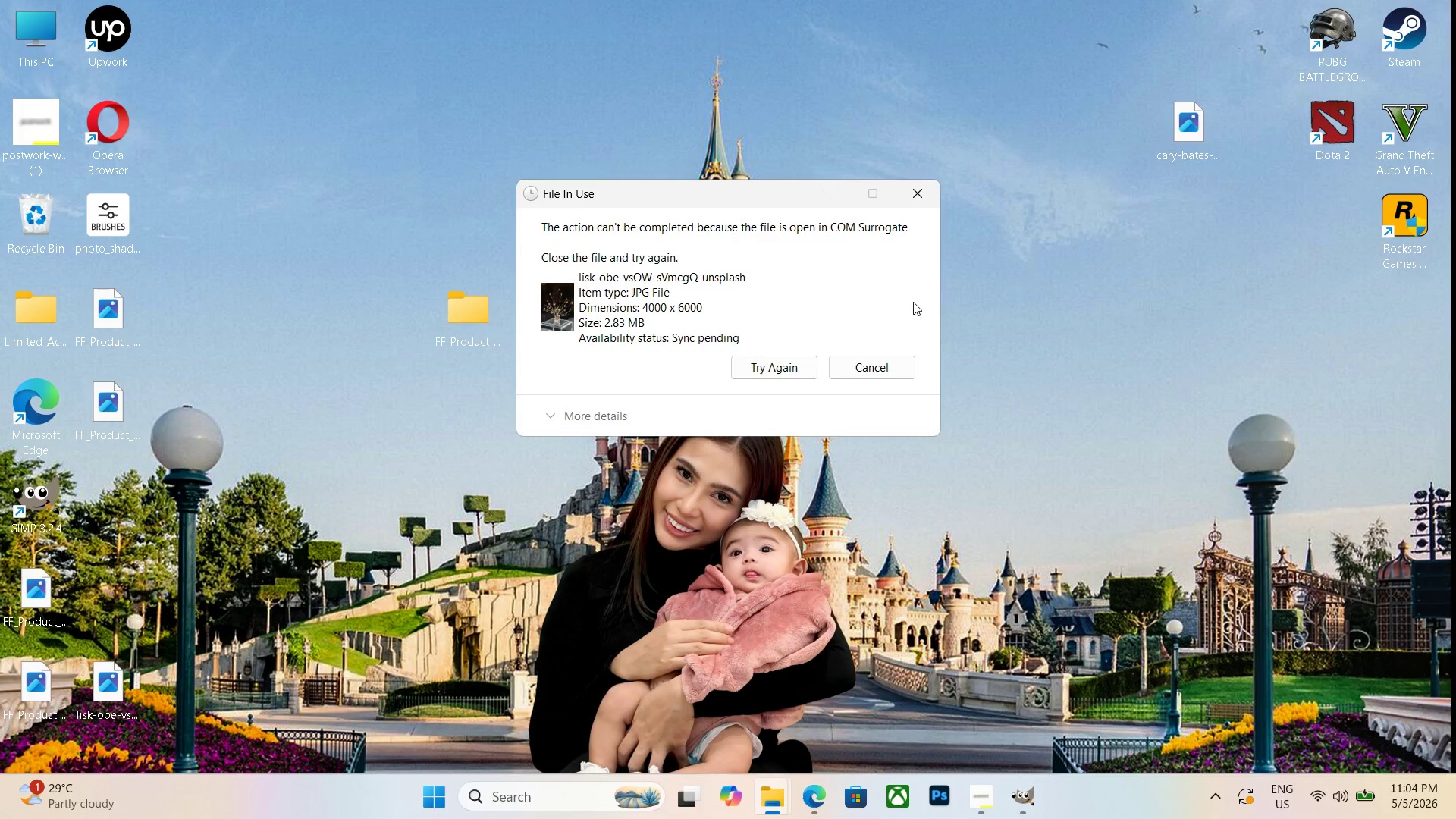 
left_click([890, 370])
 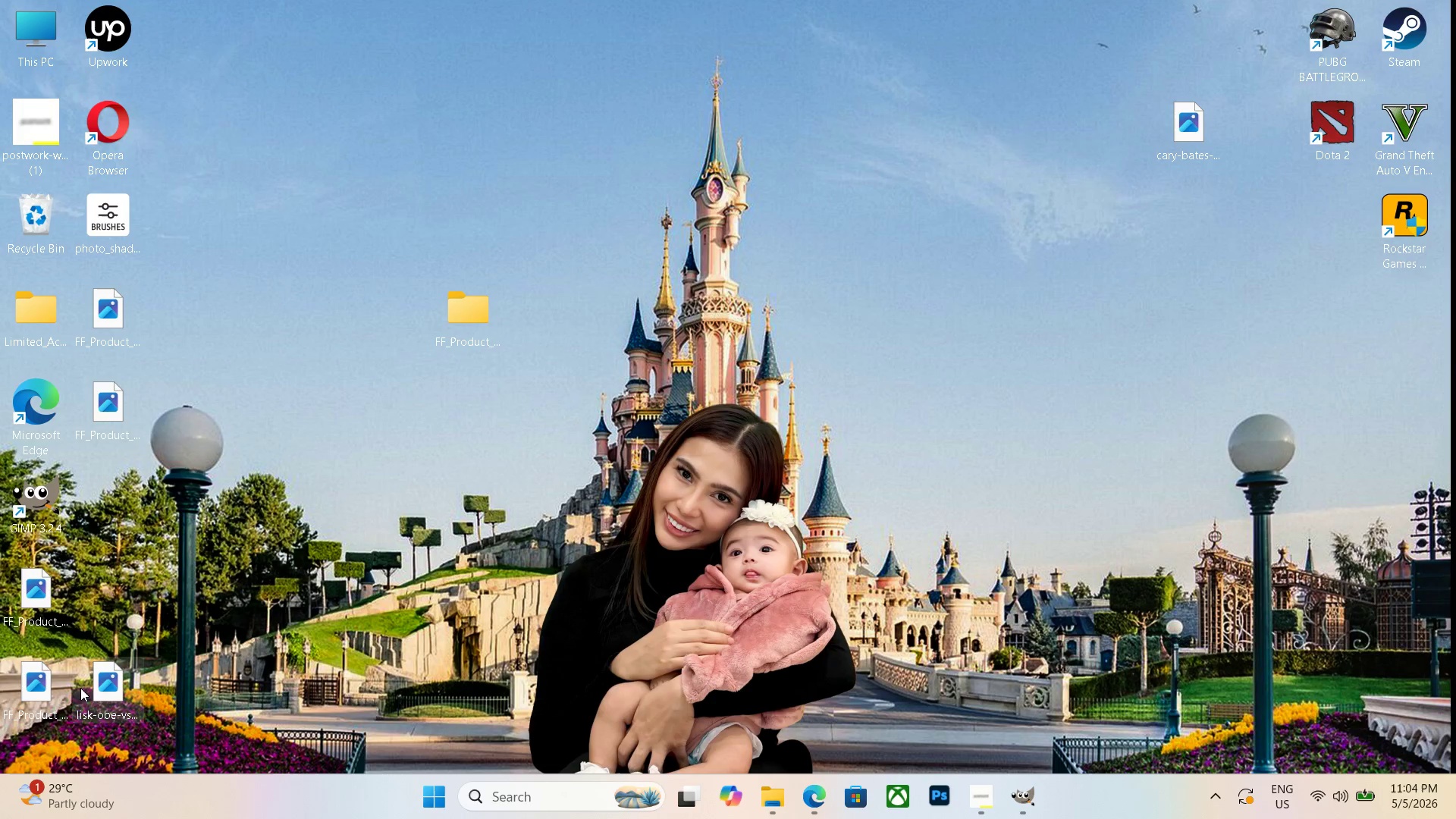 
left_click_drag(start_coordinate=[89, 696], to_coordinate=[1203, 220])
 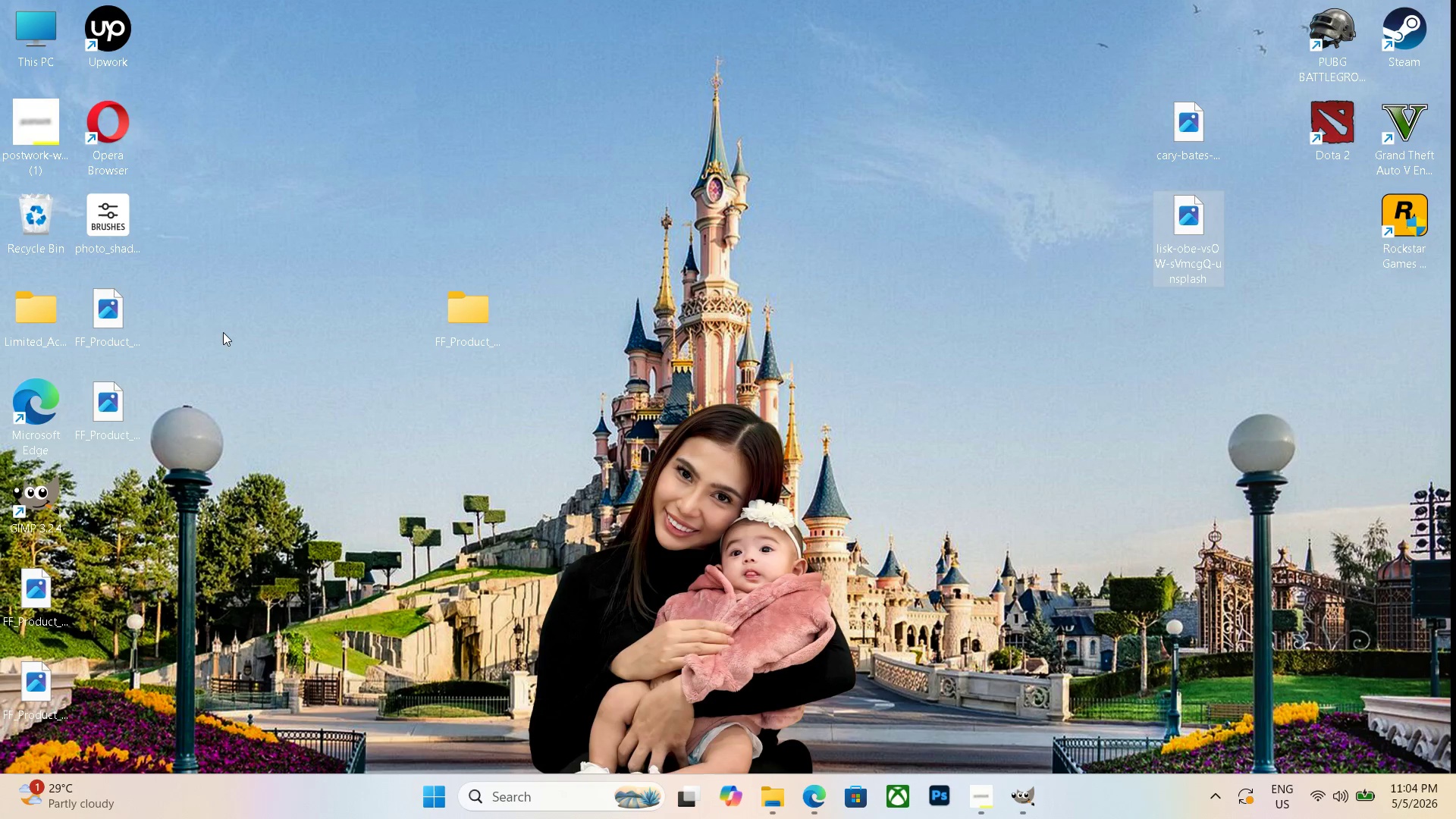 
left_click_drag(start_coordinate=[125, 314], to_coordinate=[494, 308])
 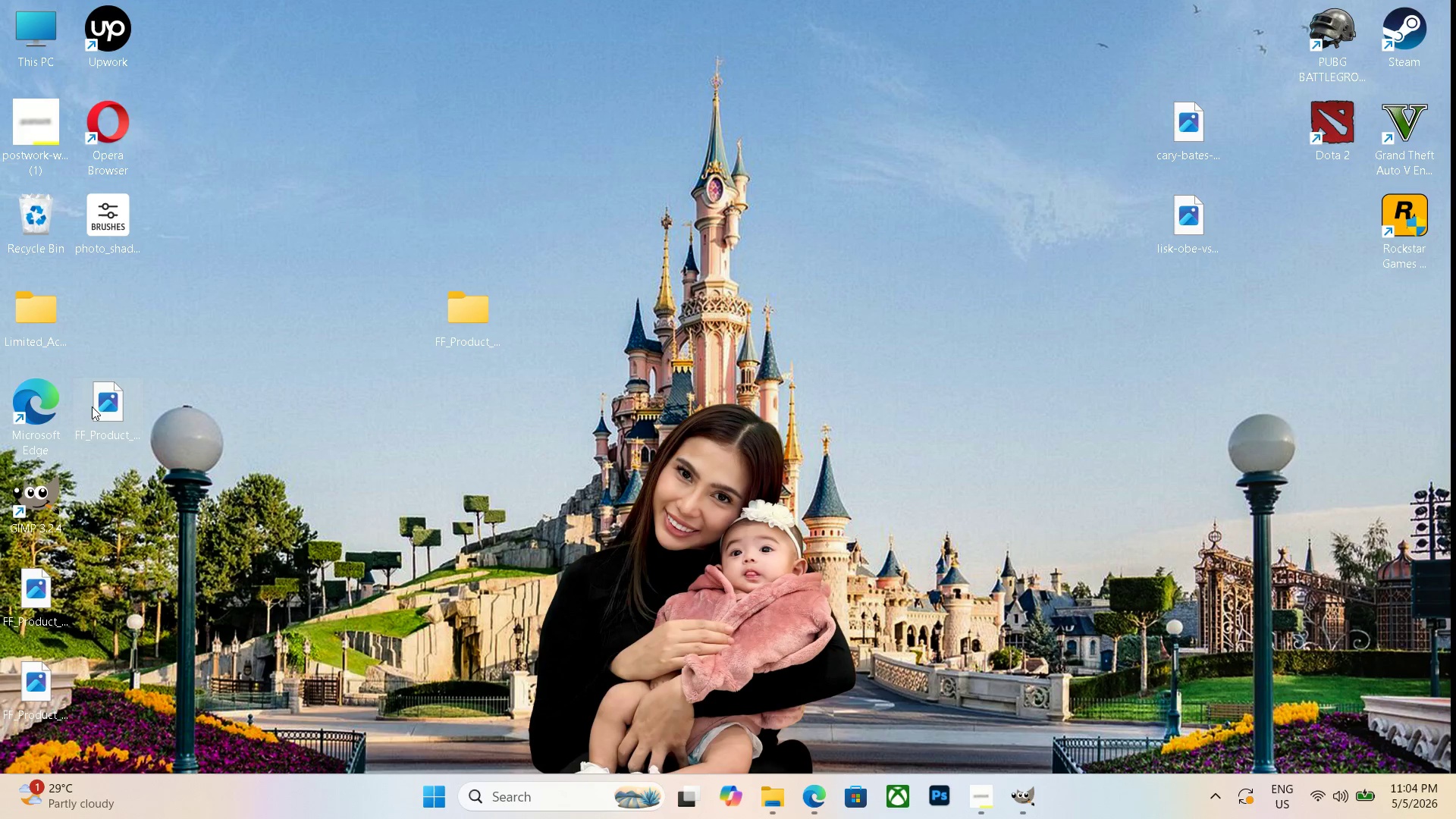 
left_click_drag(start_coordinate=[99, 402], to_coordinate=[457, 315])
 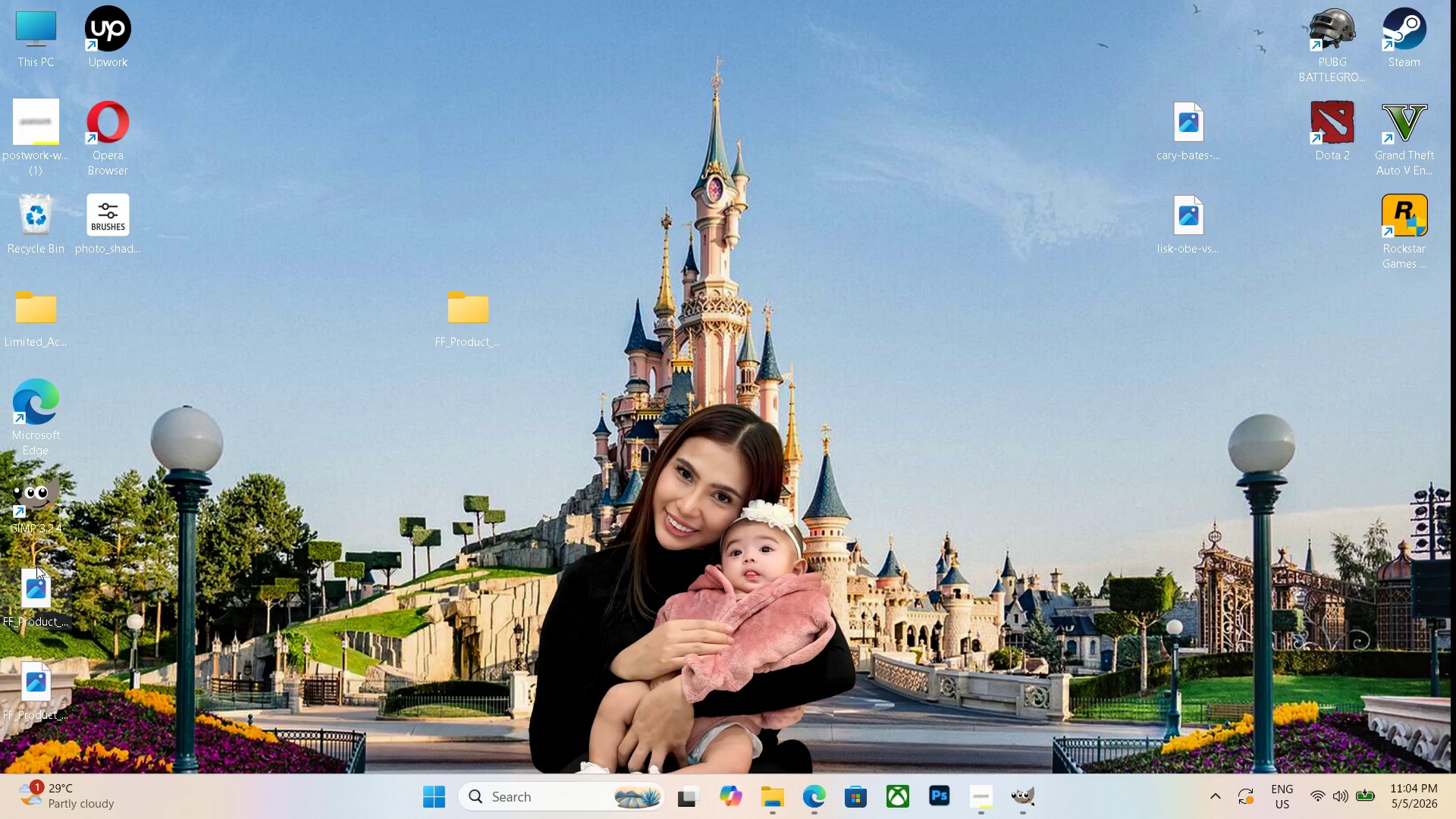 
left_click_drag(start_coordinate=[39, 585], to_coordinate=[479, 303])
 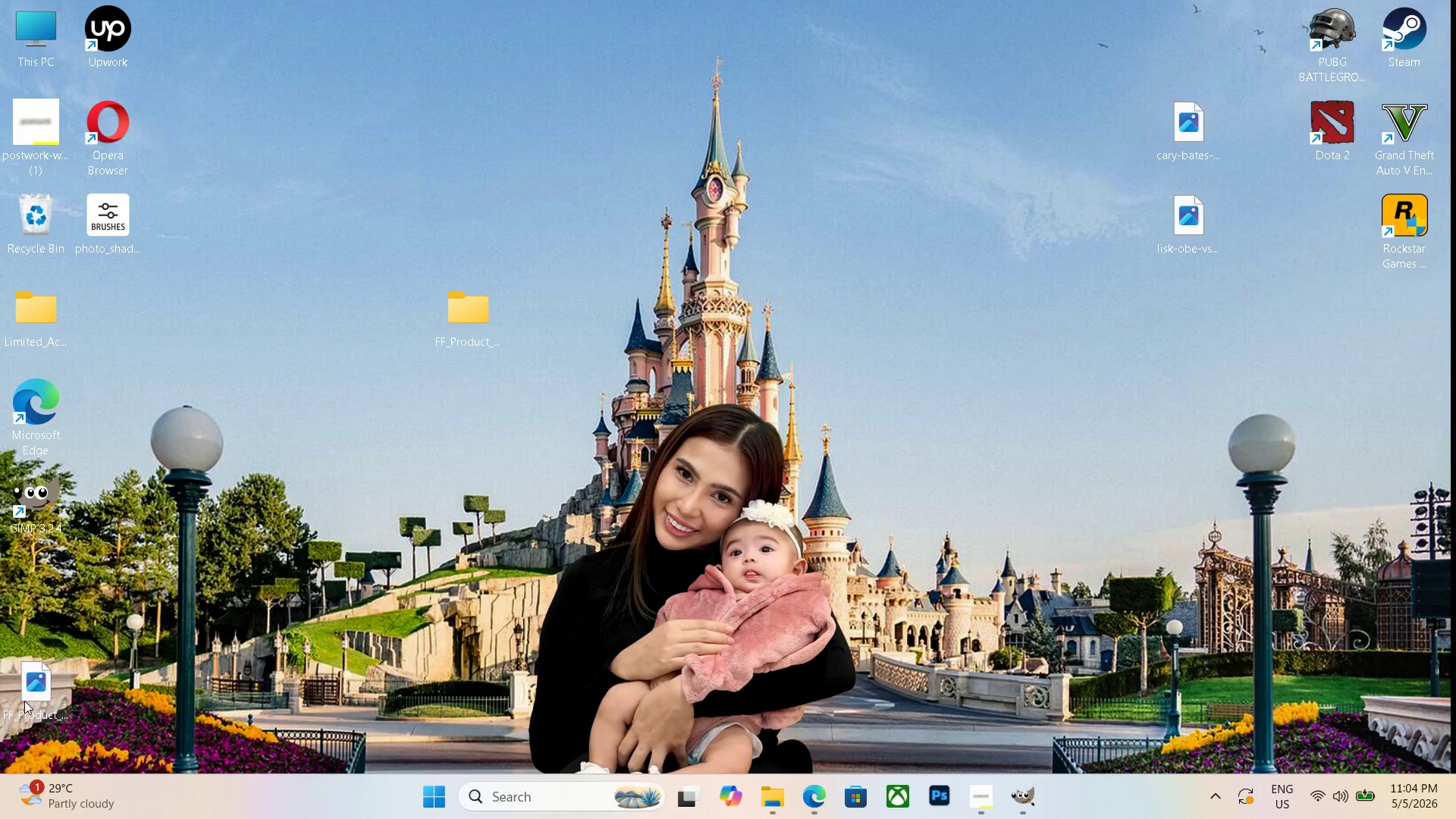 
left_click_drag(start_coordinate=[26, 695], to_coordinate=[461, 308])
 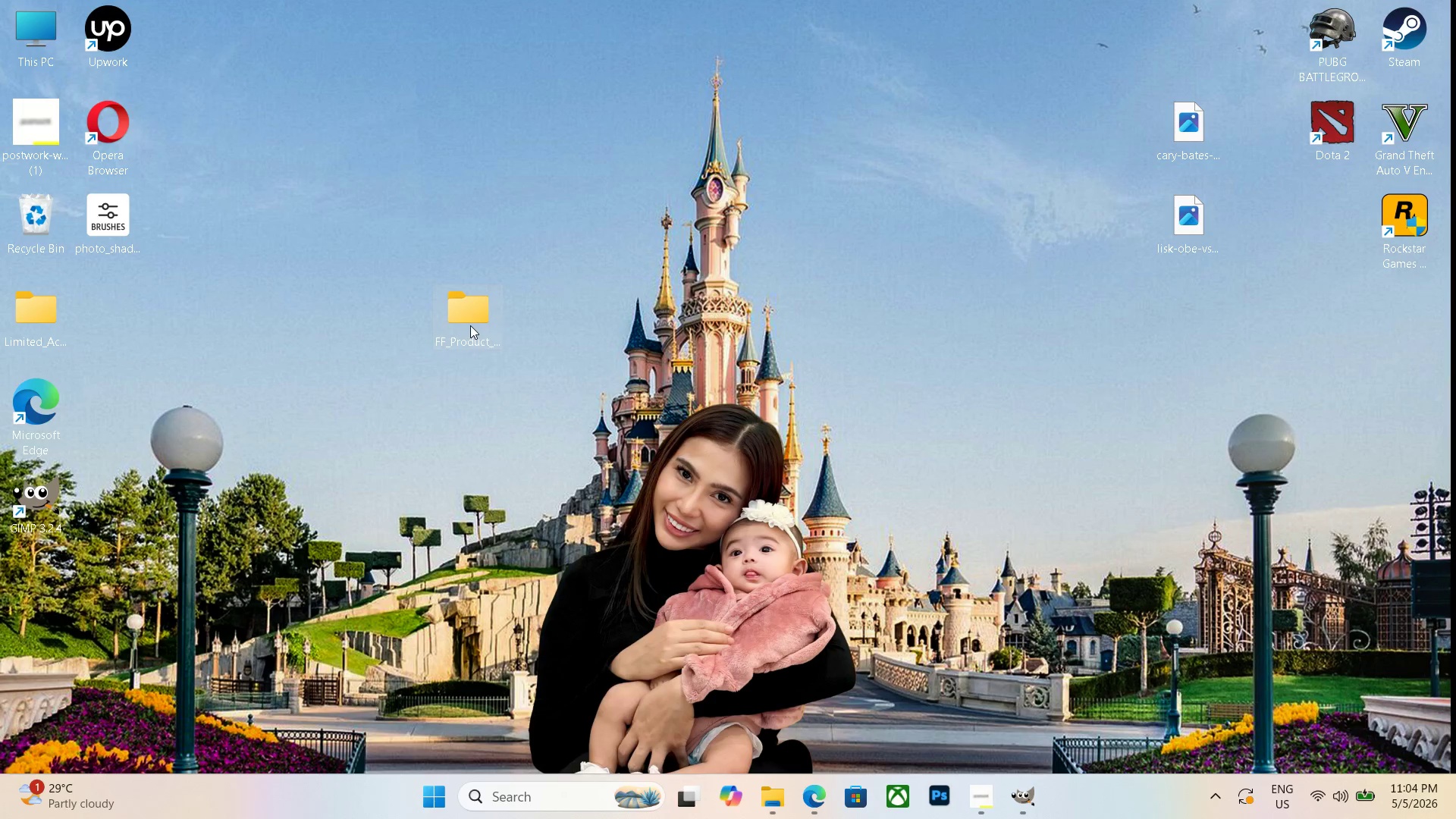 
double_click([470, 325])
 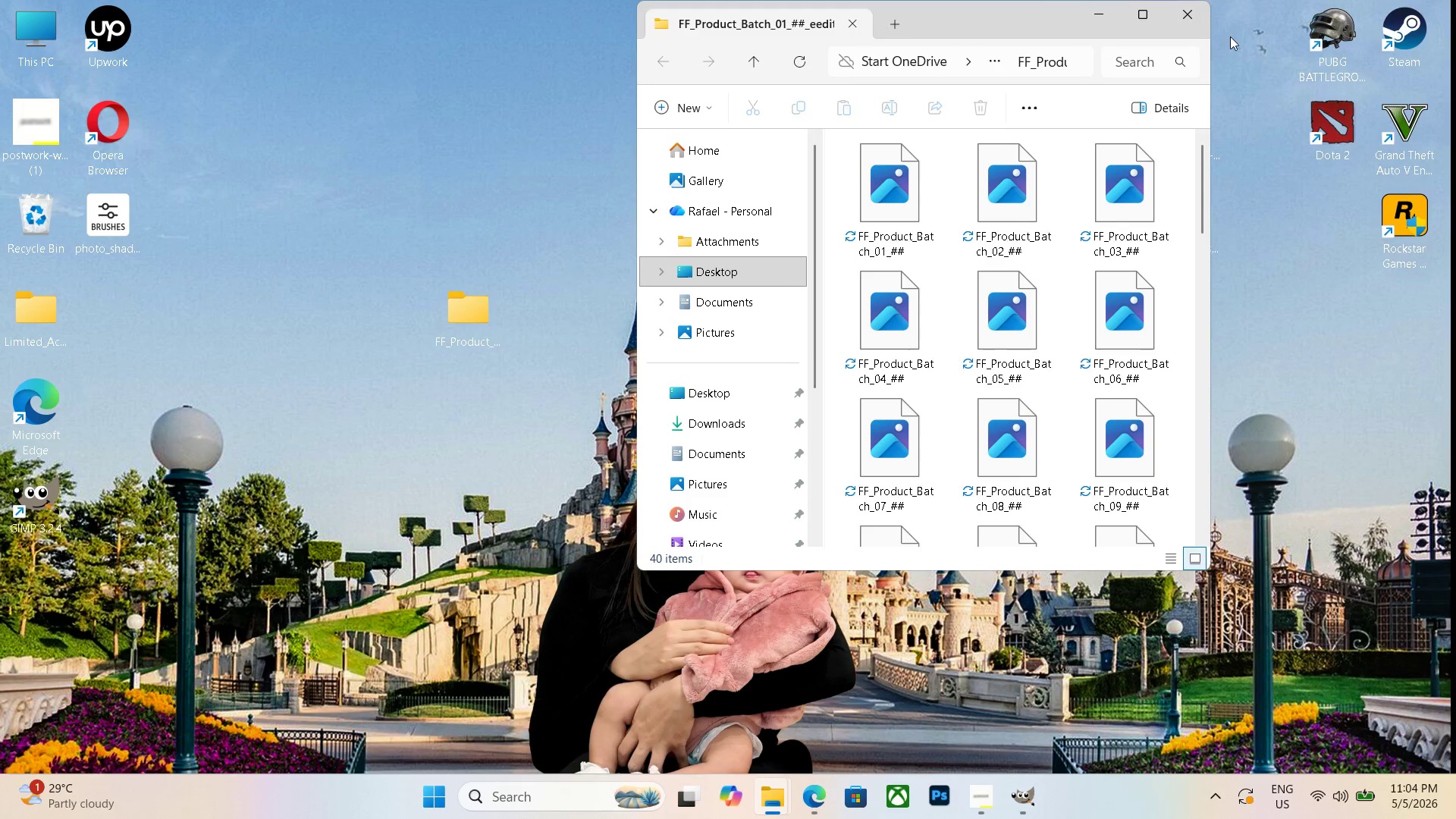 
left_click([1080, 16])
 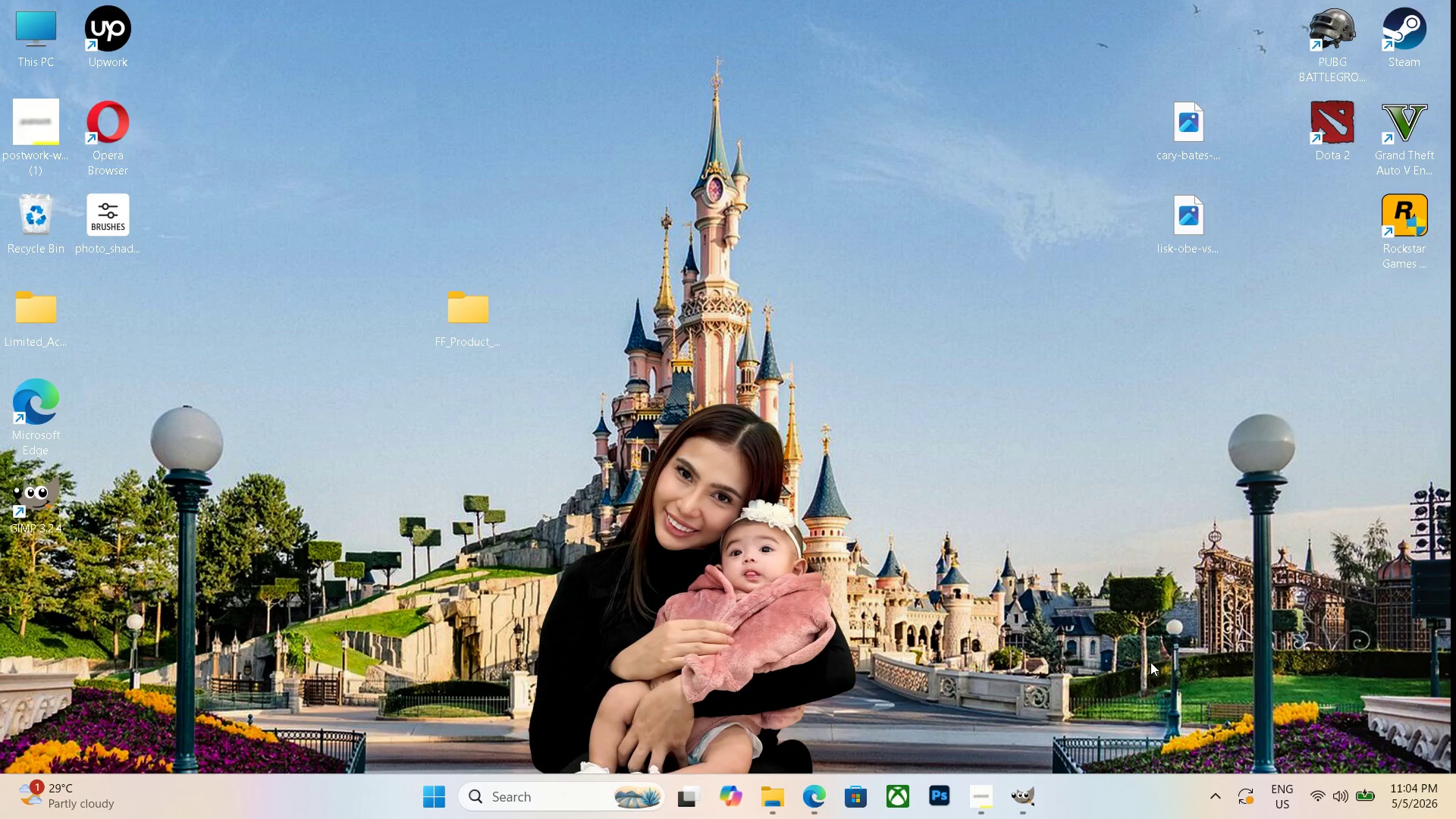 
left_click([993, 802])